 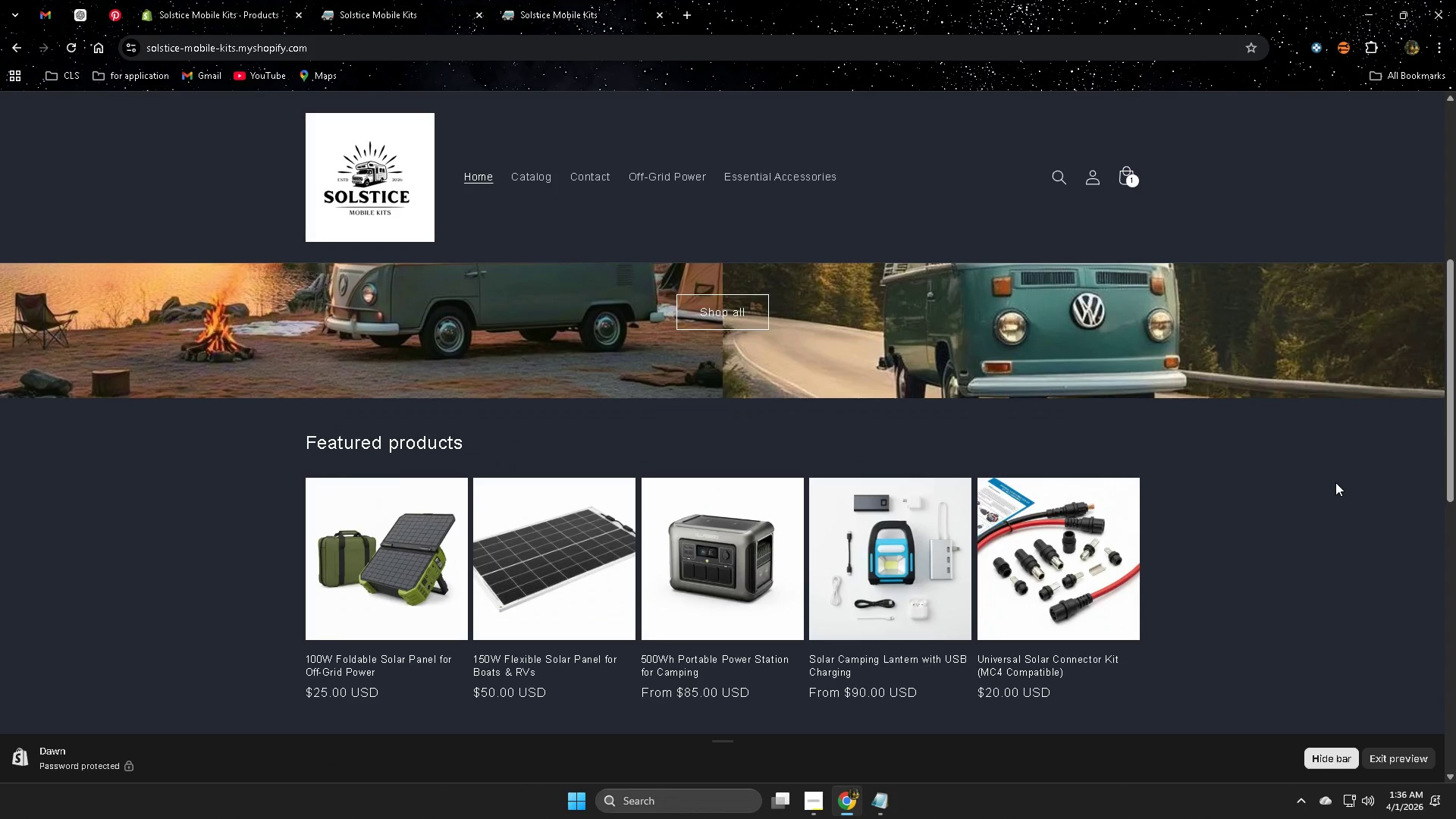 
left_click([1397, 17])
 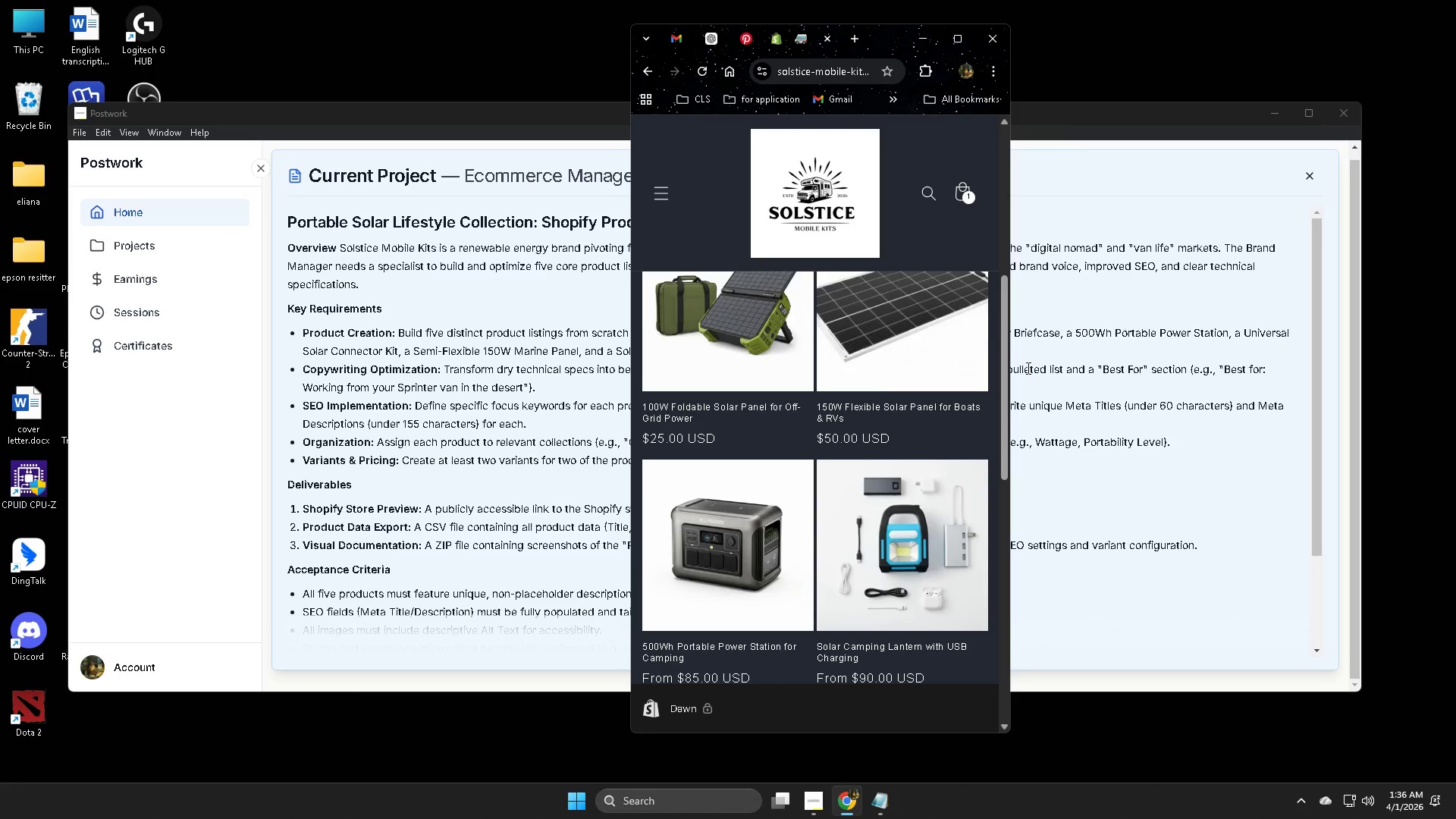 
scroll: coordinate [927, 353], scroll_direction: up, amount: 16.0
 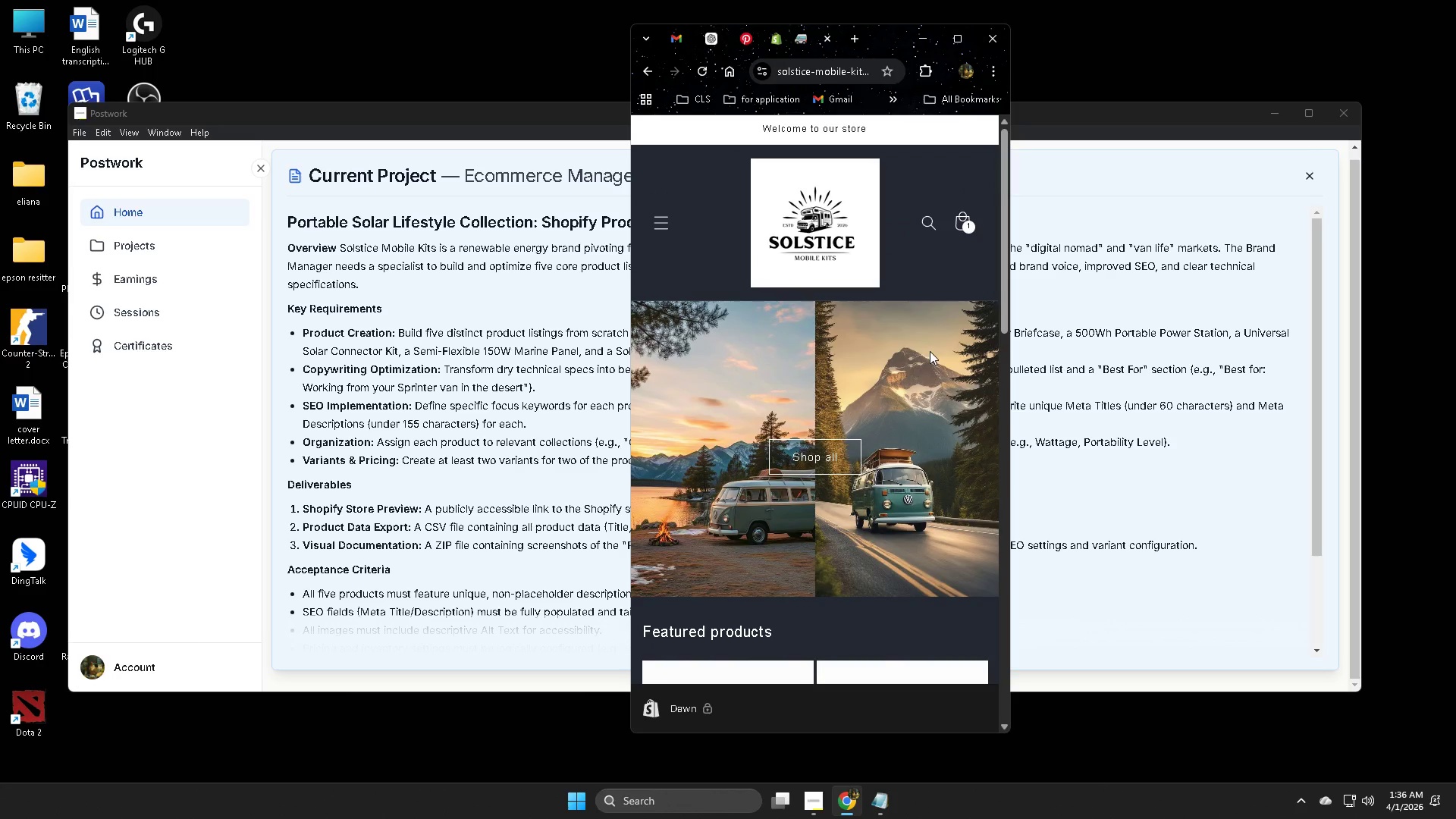 
scroll: coordinate [930, 350], scroll_direction: down, amount: 3.0
 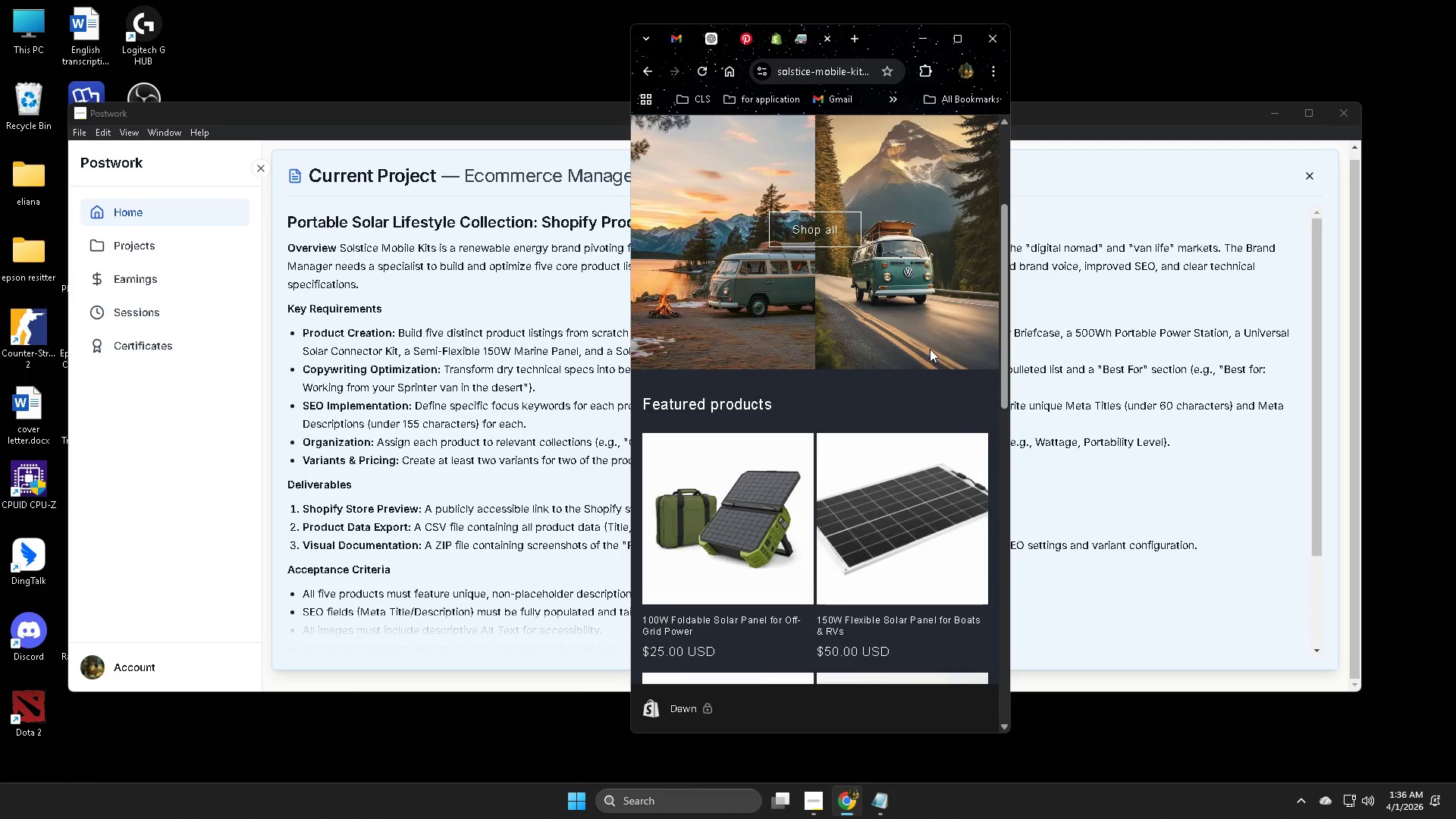 
scroll: coordinate [968, 350], scroll_direction: up, amount: 4.0
 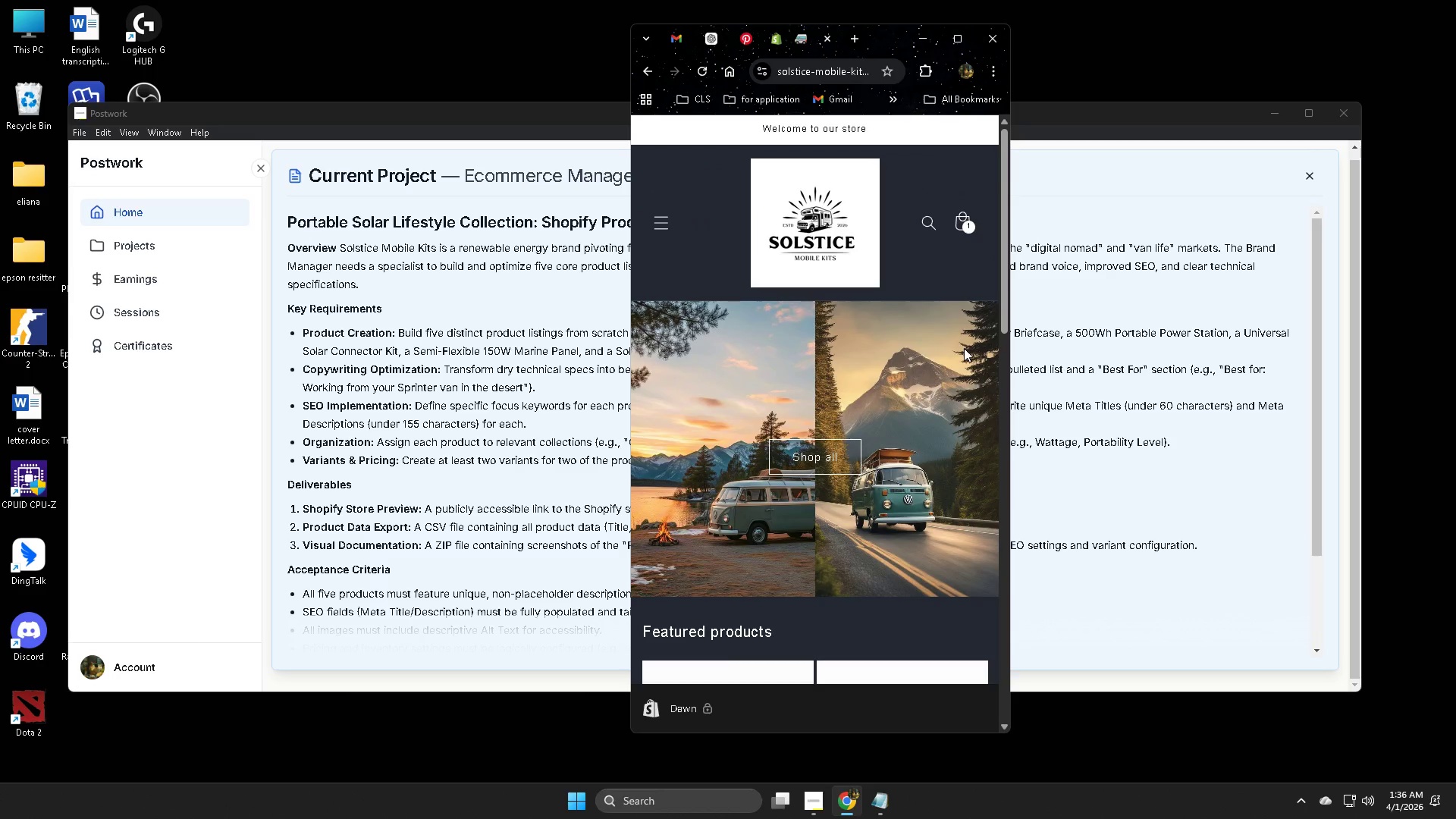 
left_click([956, 41])
 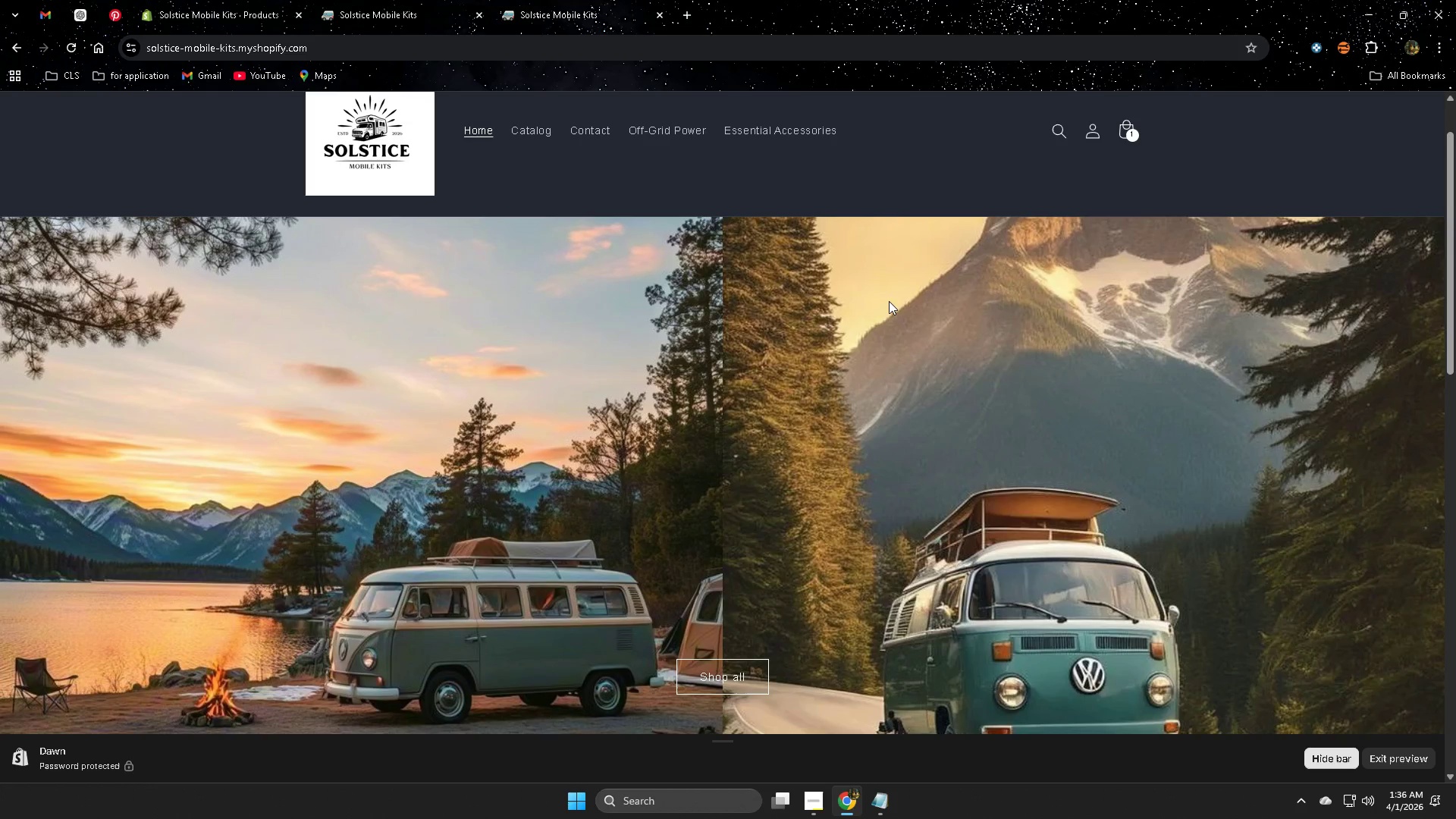 
scroll: coordinate [964, 348], scroll_direction: down, amount: 1.0
 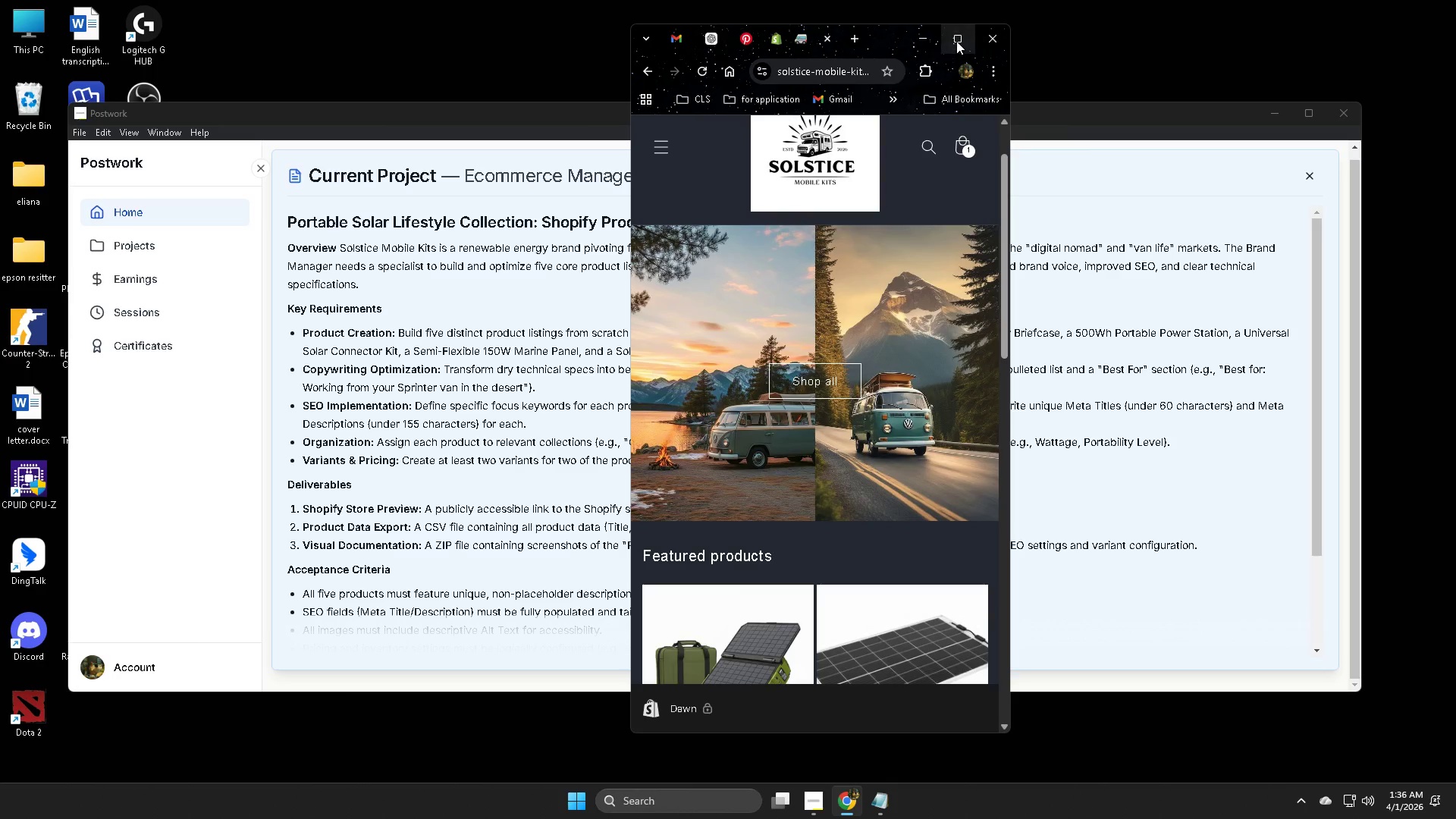 
wait(7.29)
 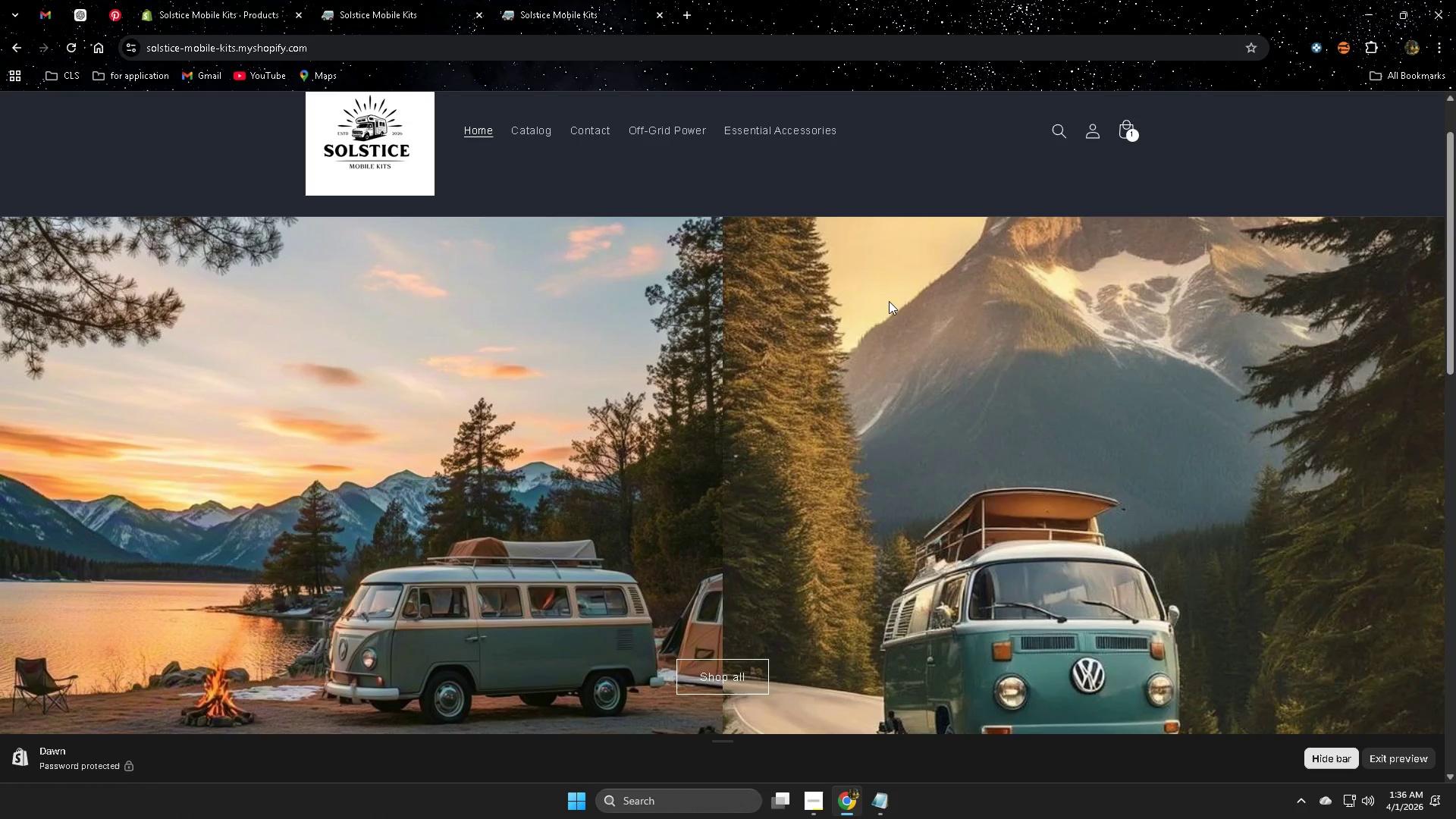 
scroll: coordinate [879, 303], scroll_direction: down, amount: 8.0
 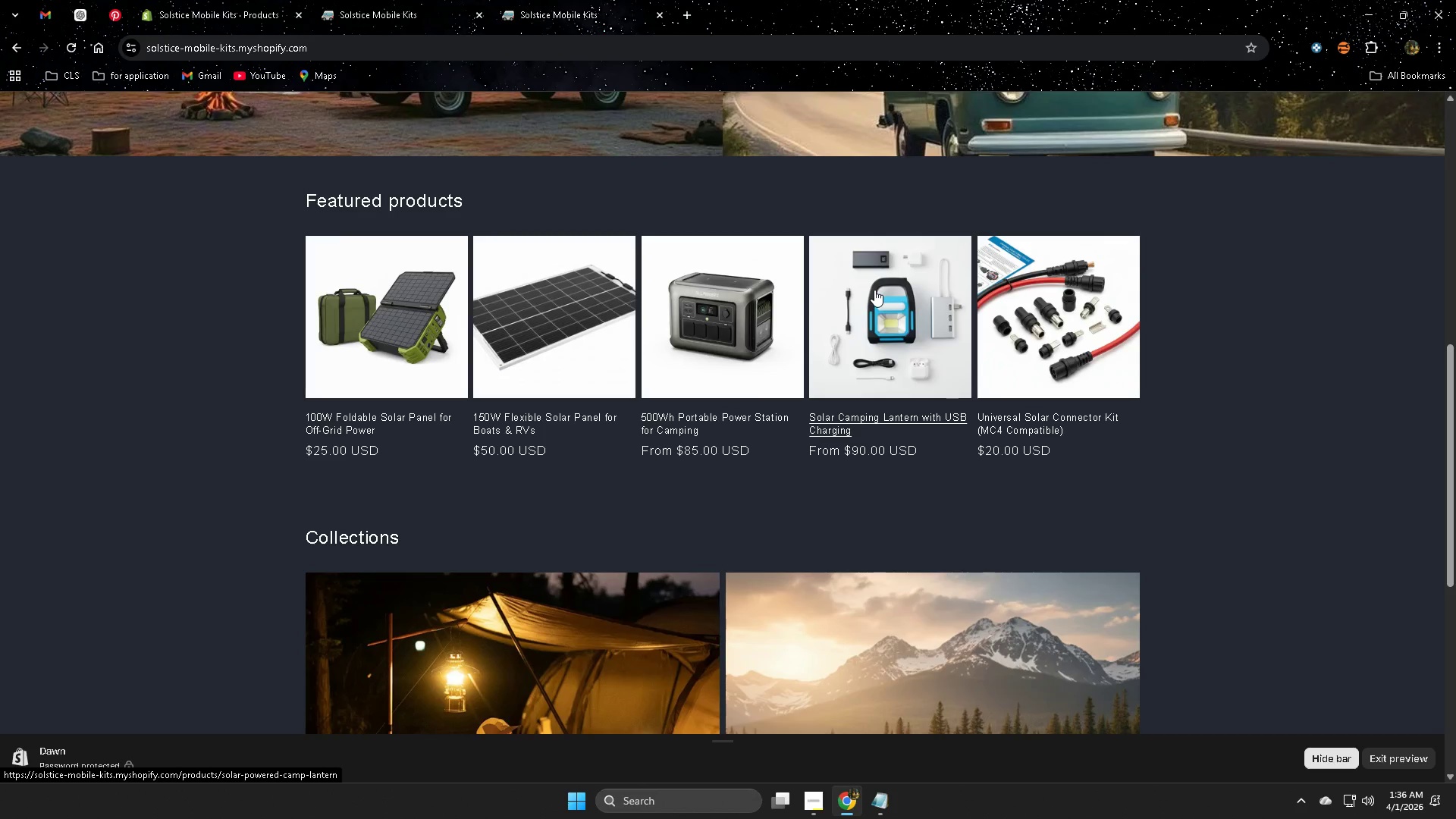 
wait(17.89)
 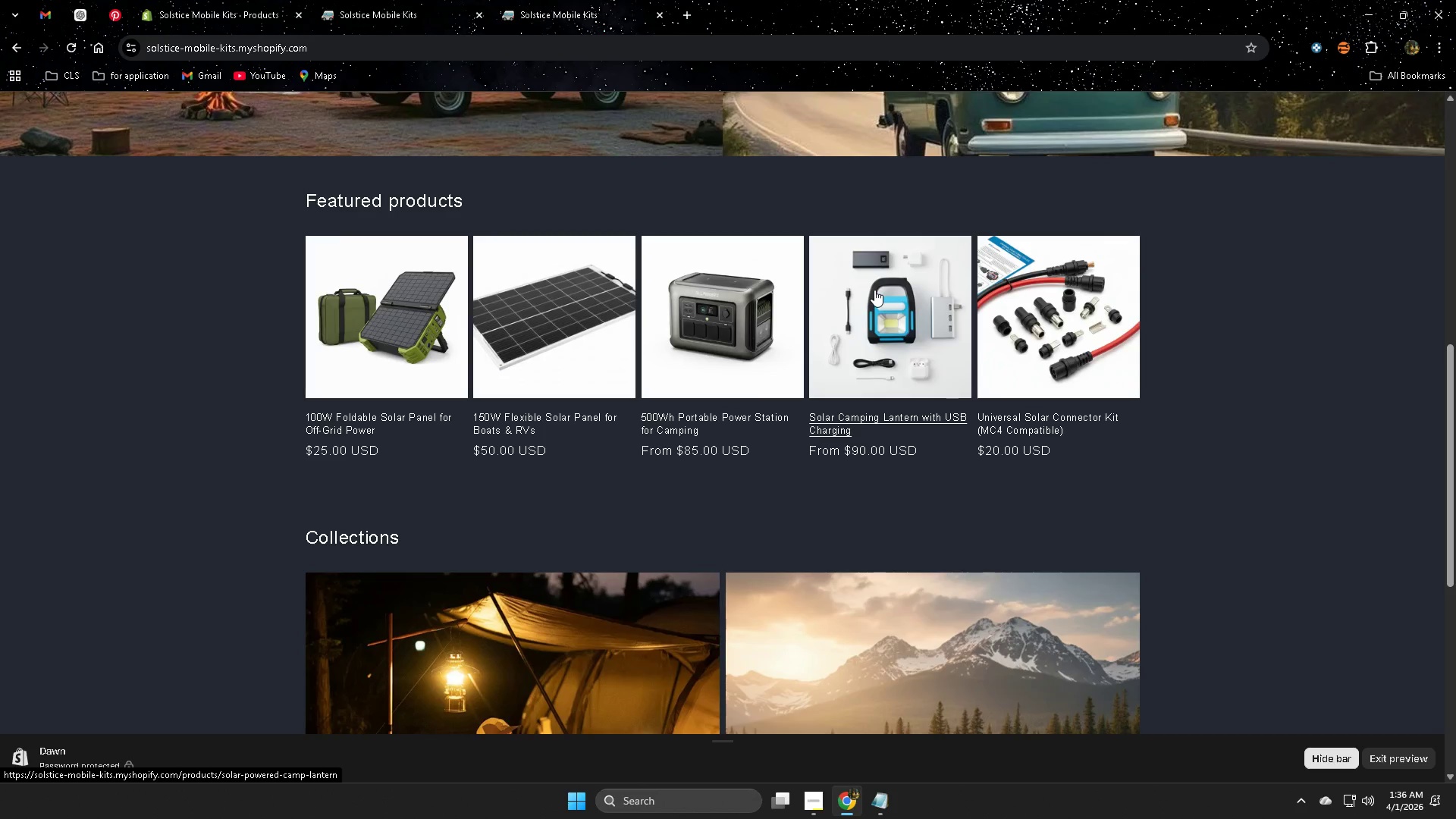 
scroll: coordinate [1251, 384], scroll_direction: down, amount: 8.0
 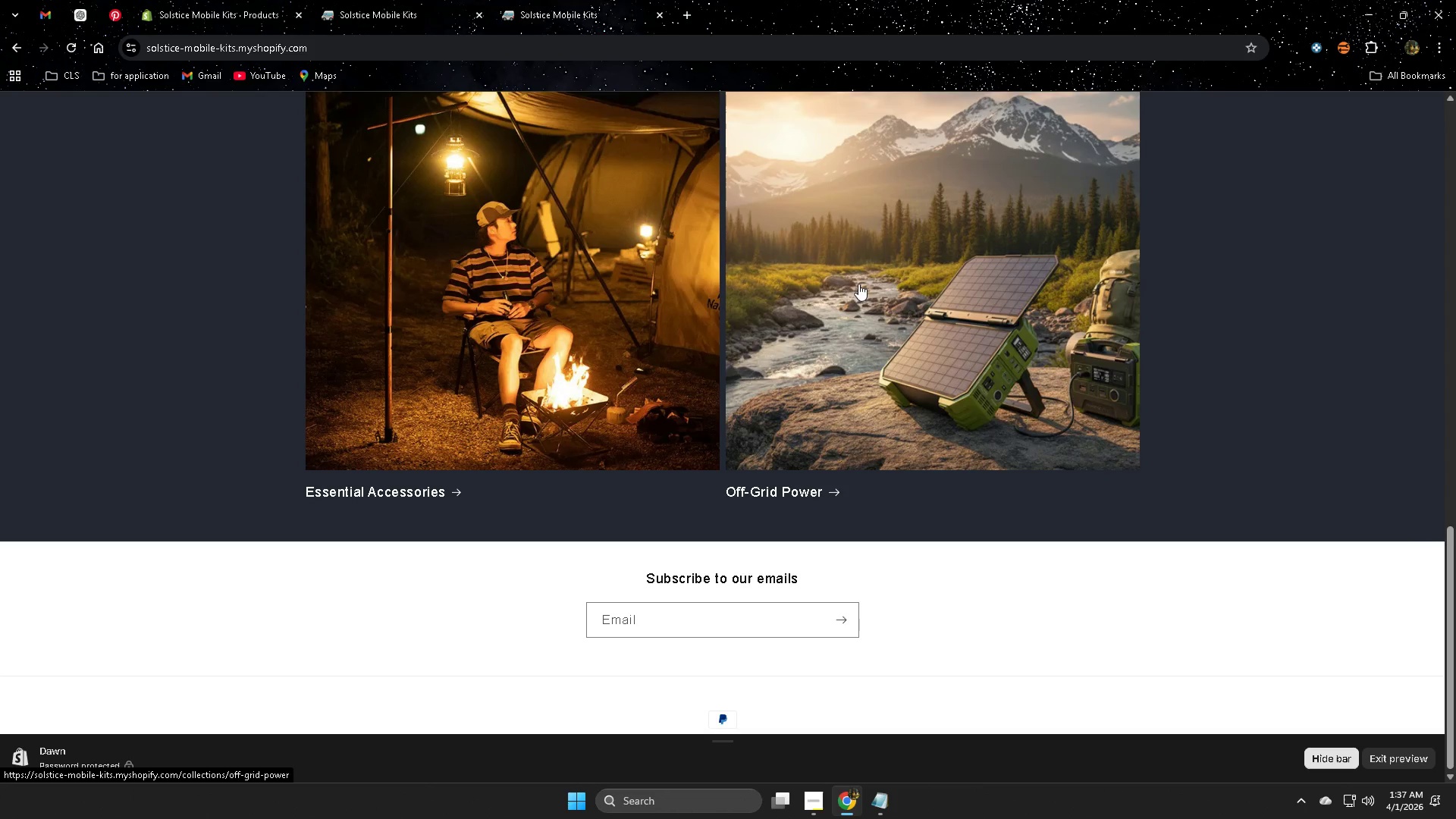 
scroll: coordinate [947, 322], scroll_direction: up, amount: 5.0
 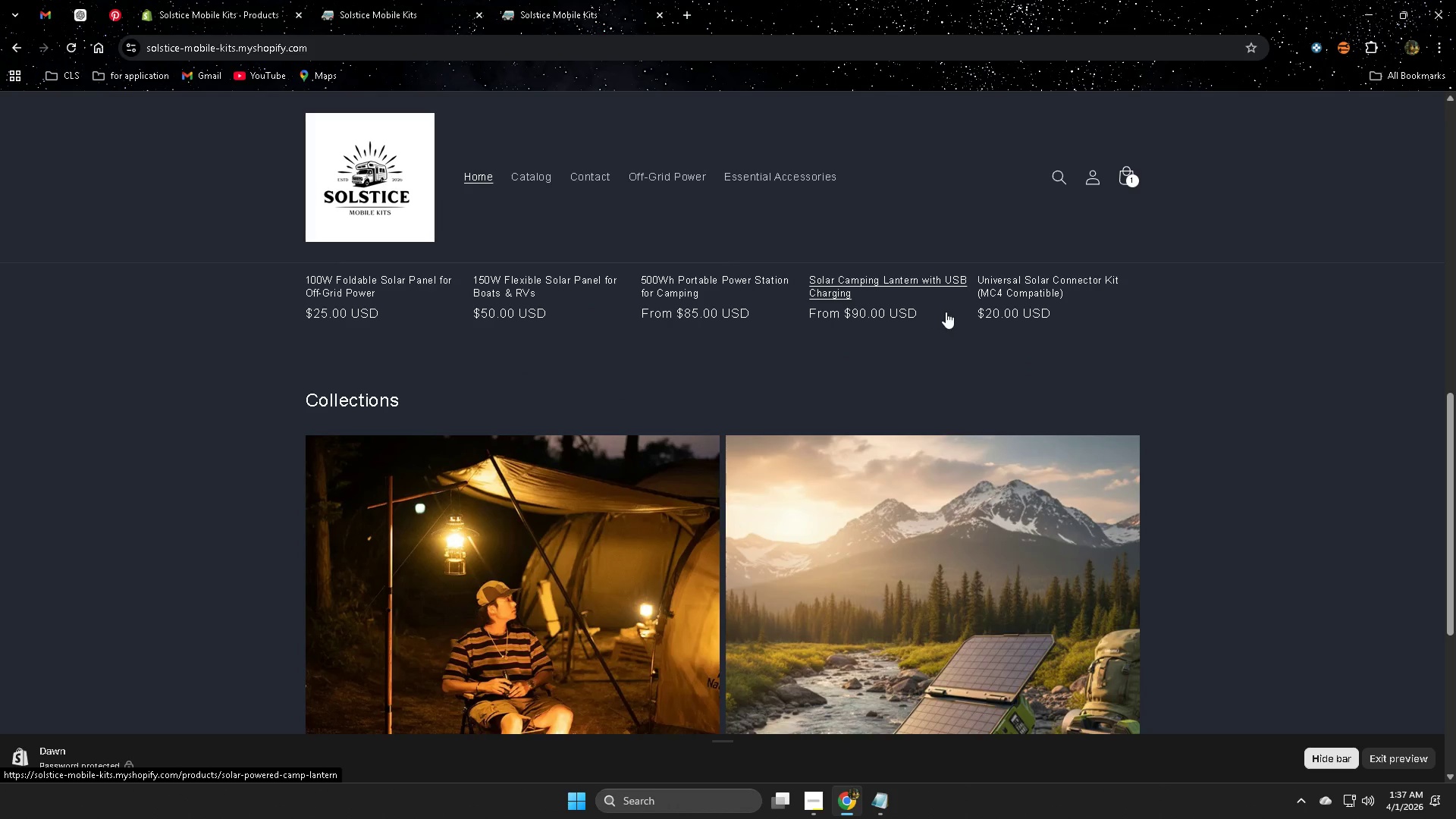 
left_click([196, 3])
 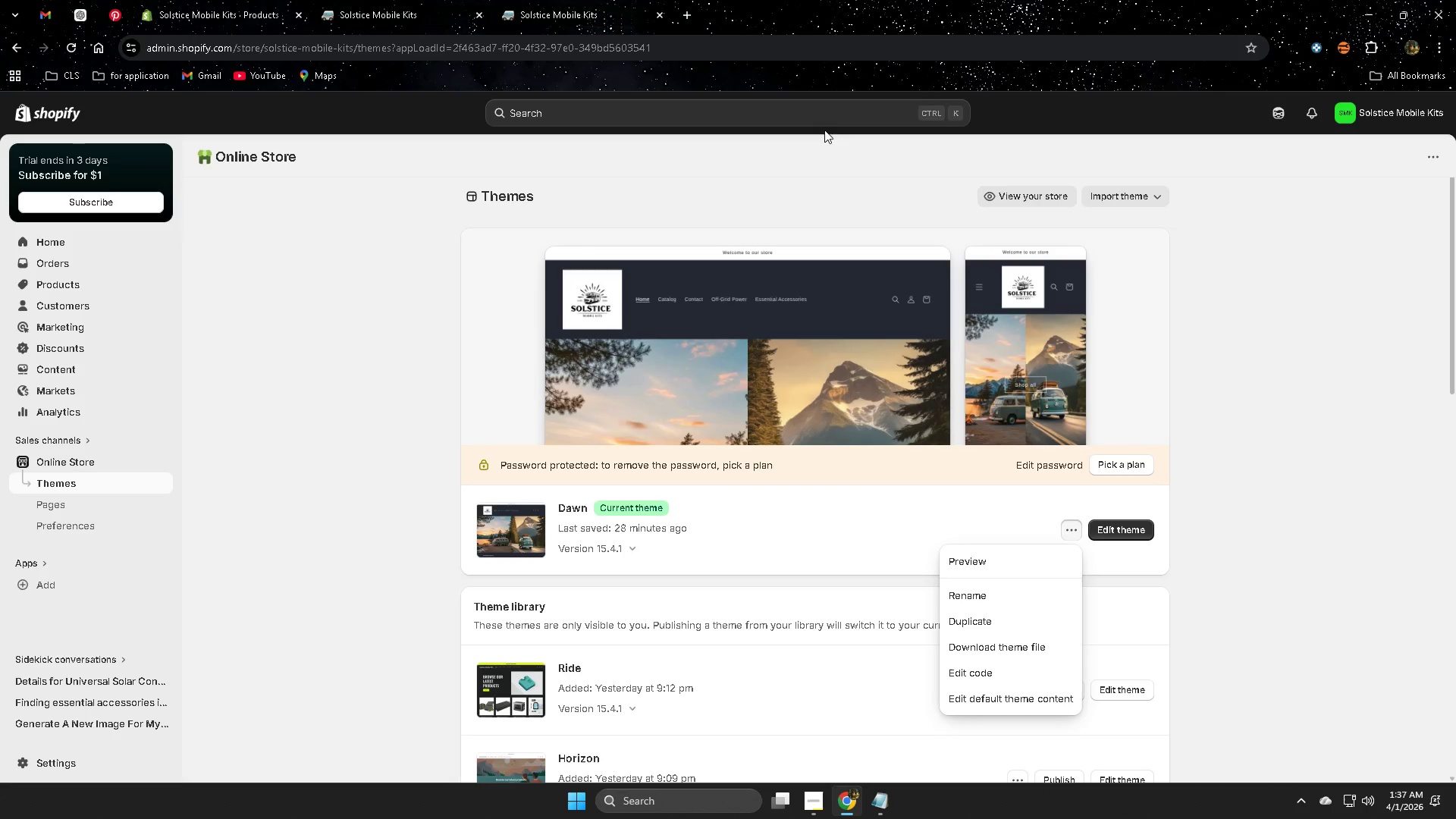 
scroll: coordinate [1282, 453], scroll_direction: up, amount: 4.0
 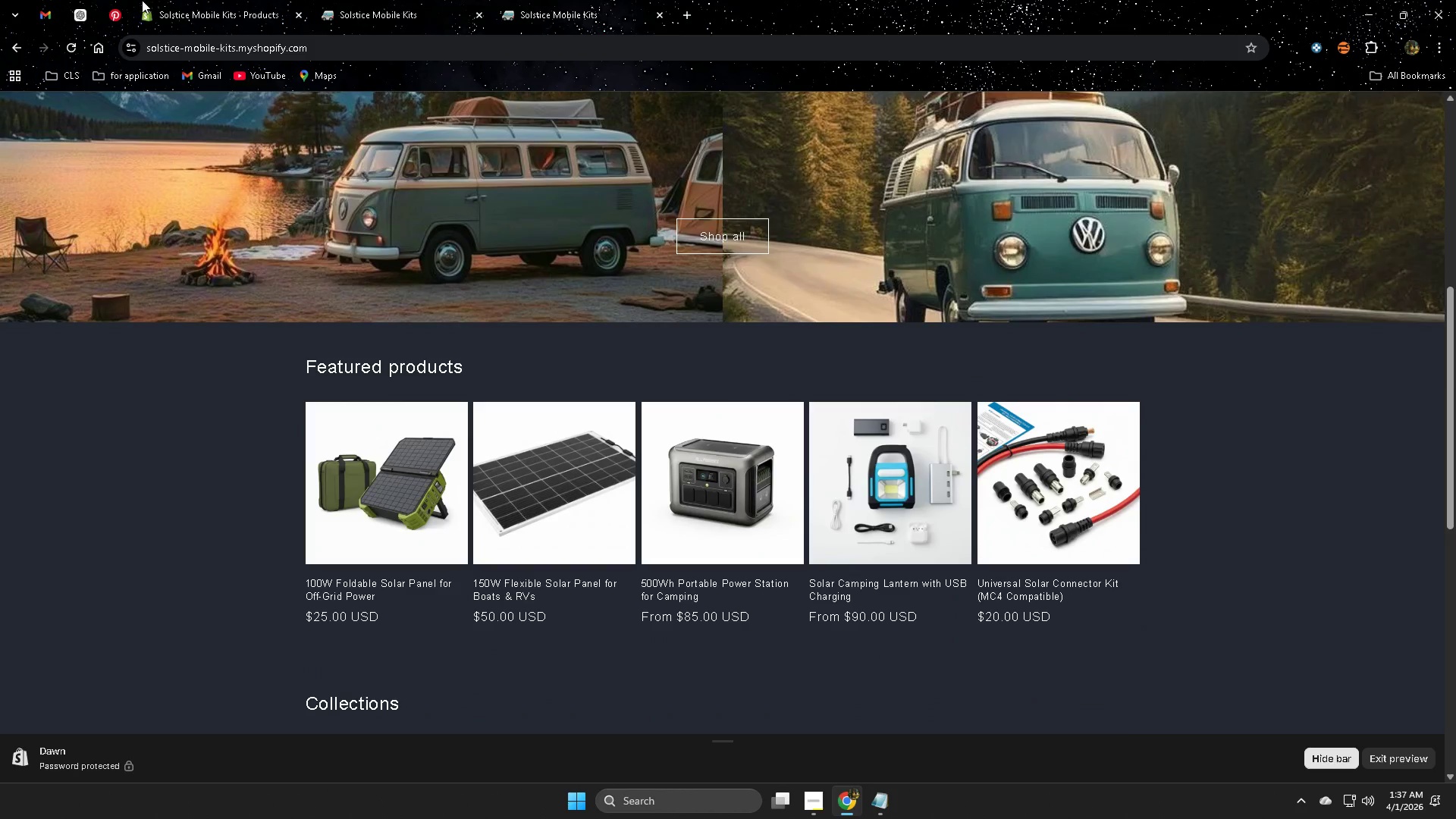 
left_click([344, 277])
 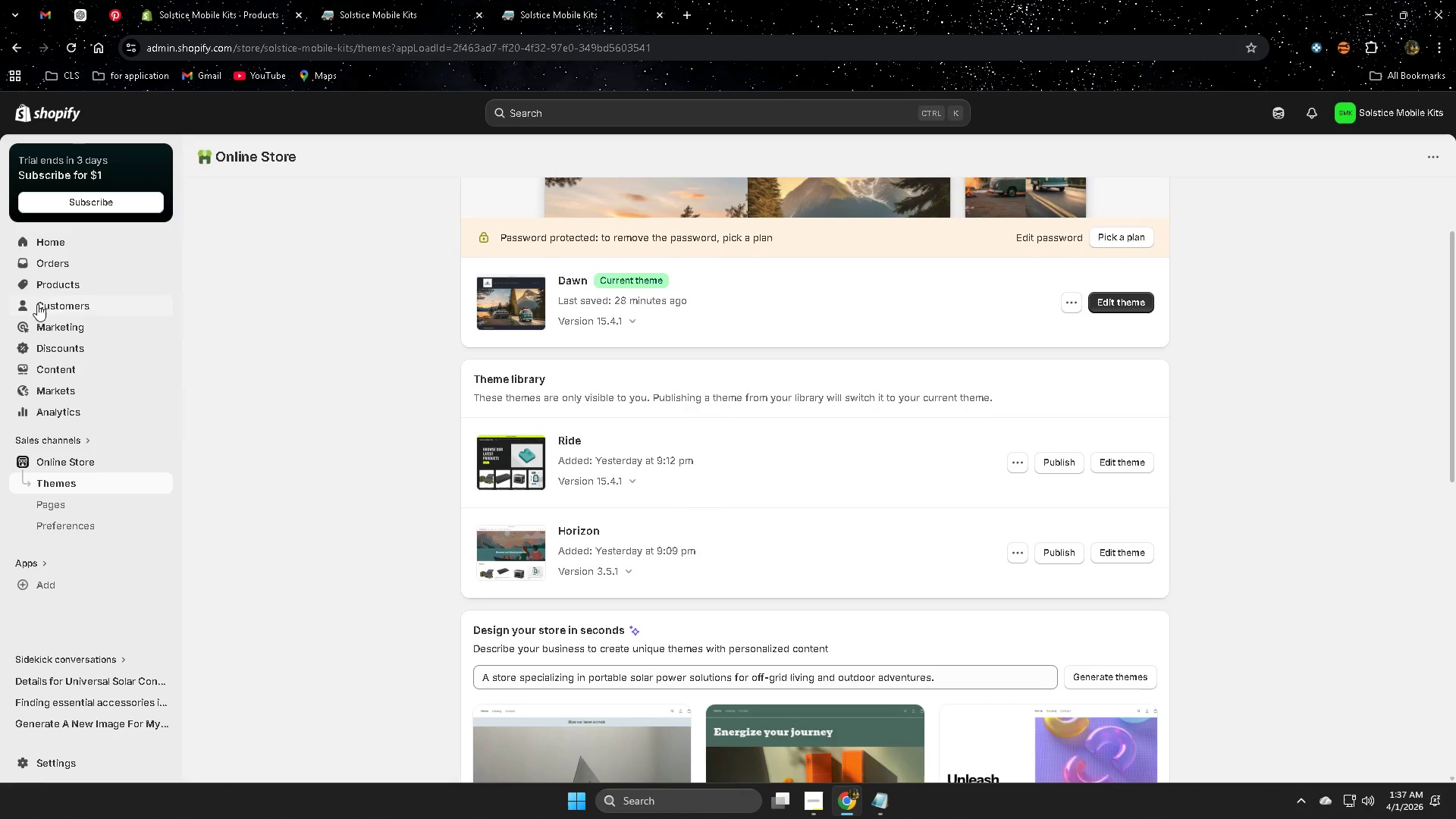 
scroll: coordinate [1379, 578], scroll_direction: down, amount: 3.0
 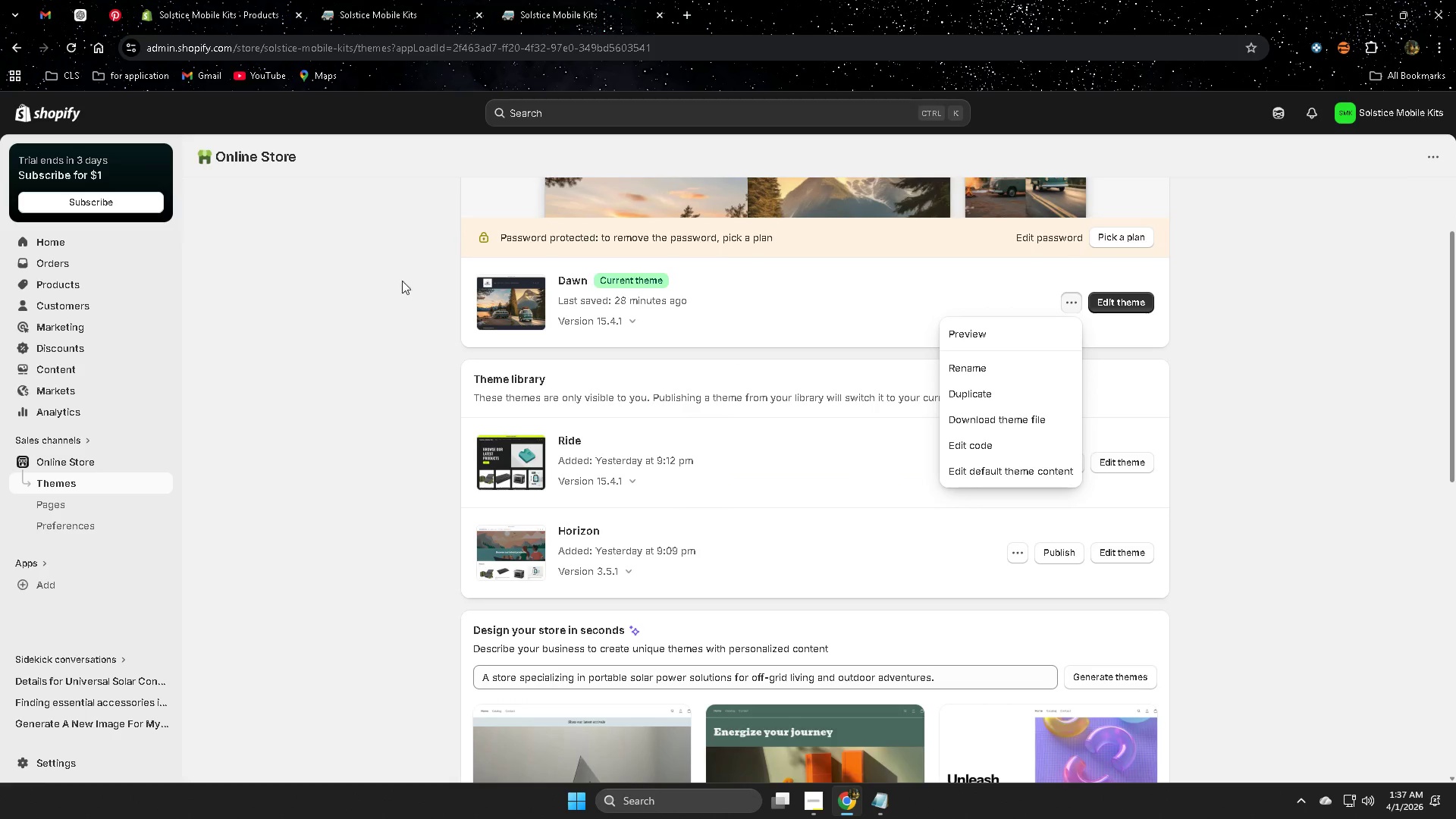 
left_click([41, 284])
 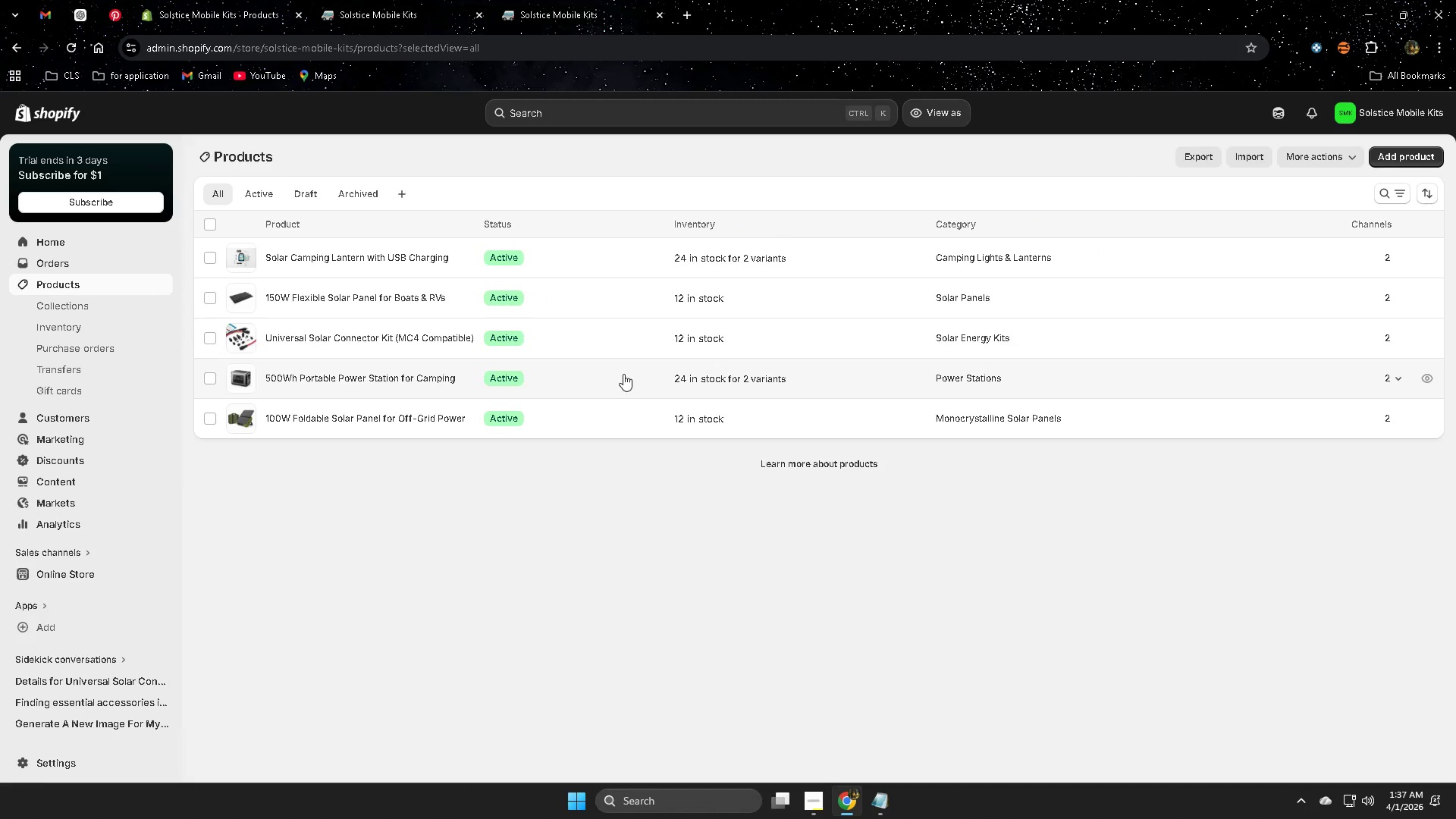 
left_click([633, 343])
 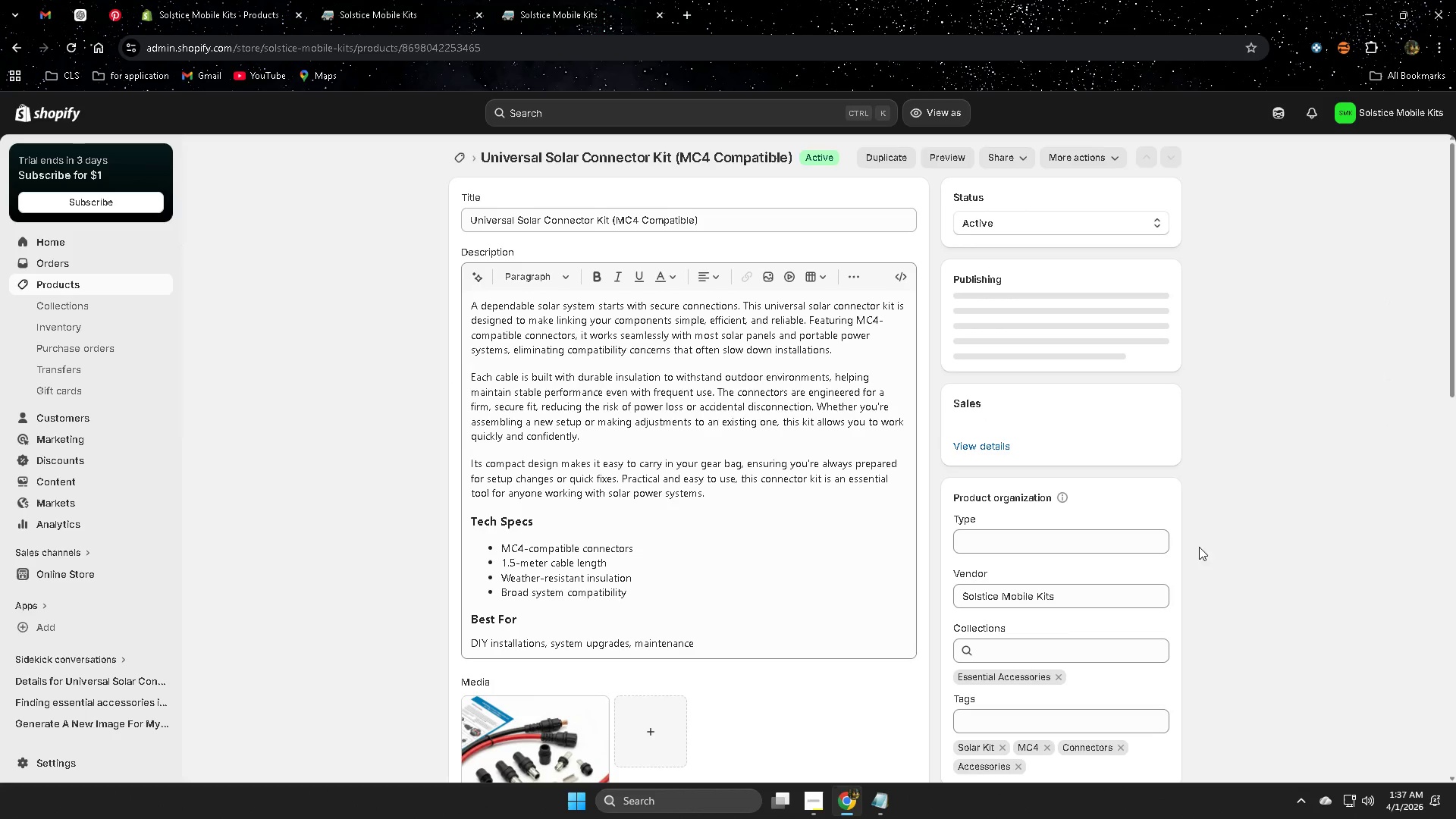 
scroll: coordinate [1367, 465], scroll_direction: down, amount: 1.0
 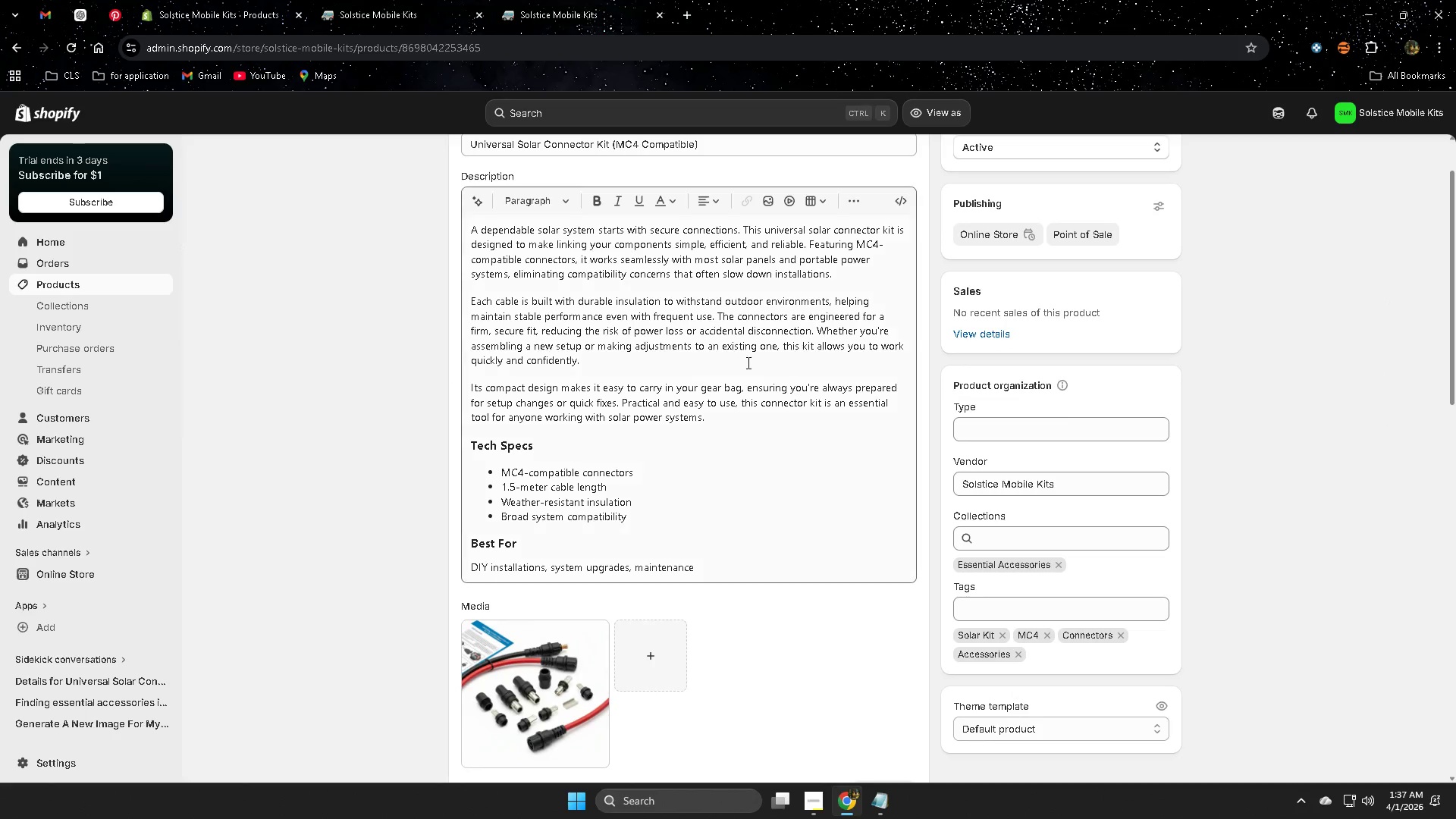 
scroll: coordinate [795, 381], scroll_direction: up, amount: 1.0
 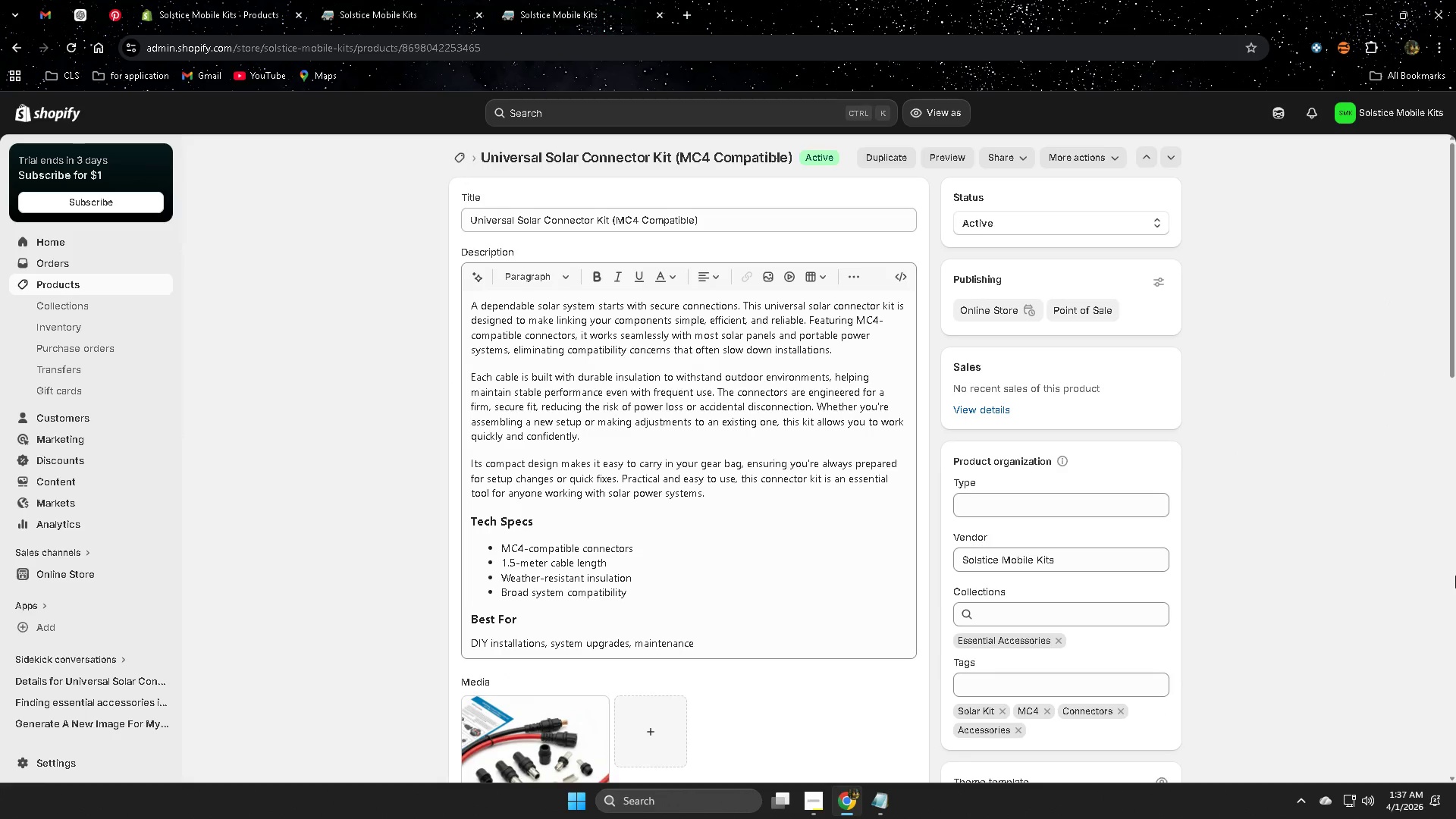 
scroll: coordinate [1381, 550], scroll_direction: down, amount: 1.0
 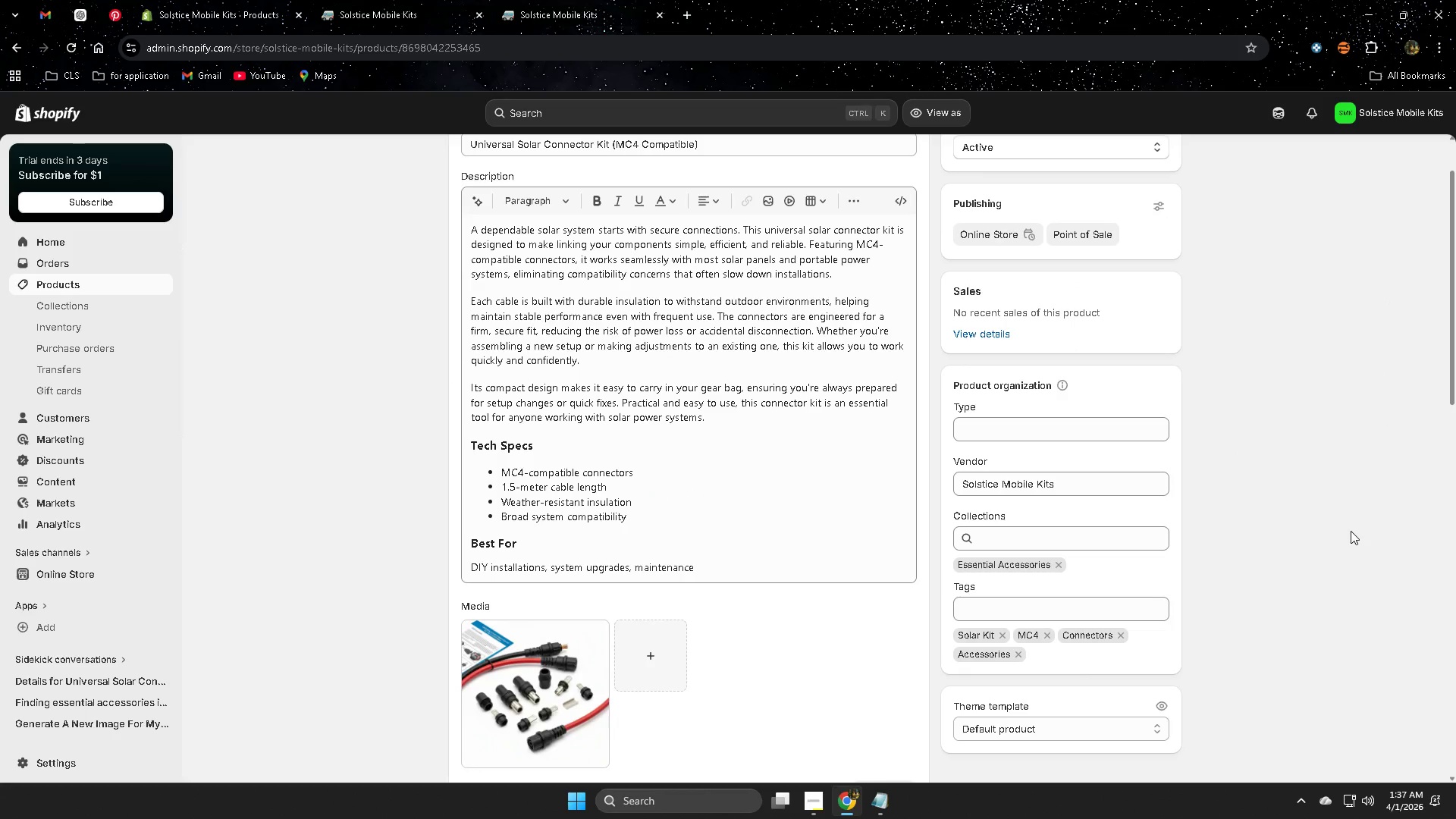 
scroll: coordinate [1351, 530], scroll_direction: up, amount: 2.0
 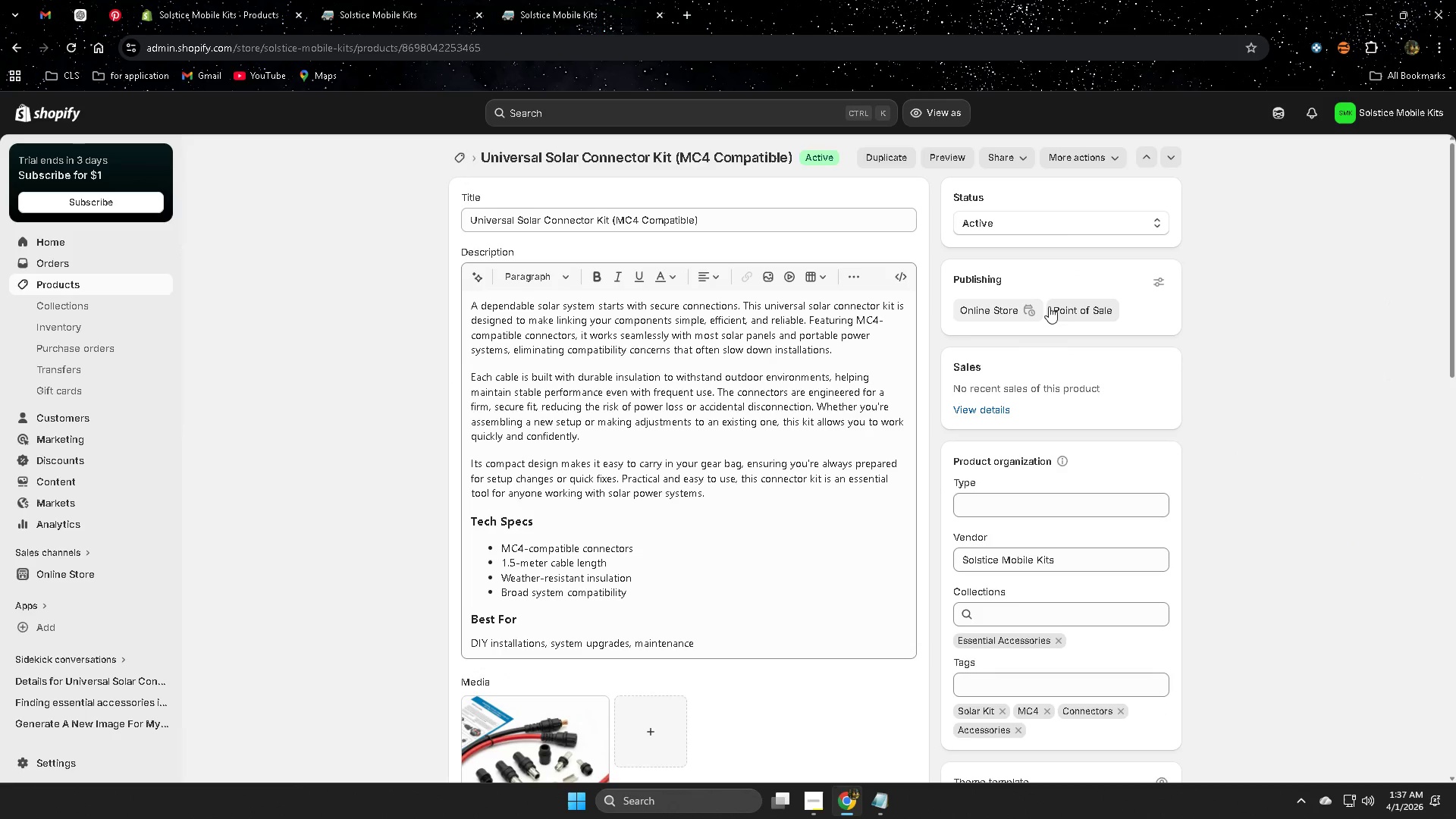 
scroll: coordinate [1392, 483], scroll_direction: down, amount: 12.0
 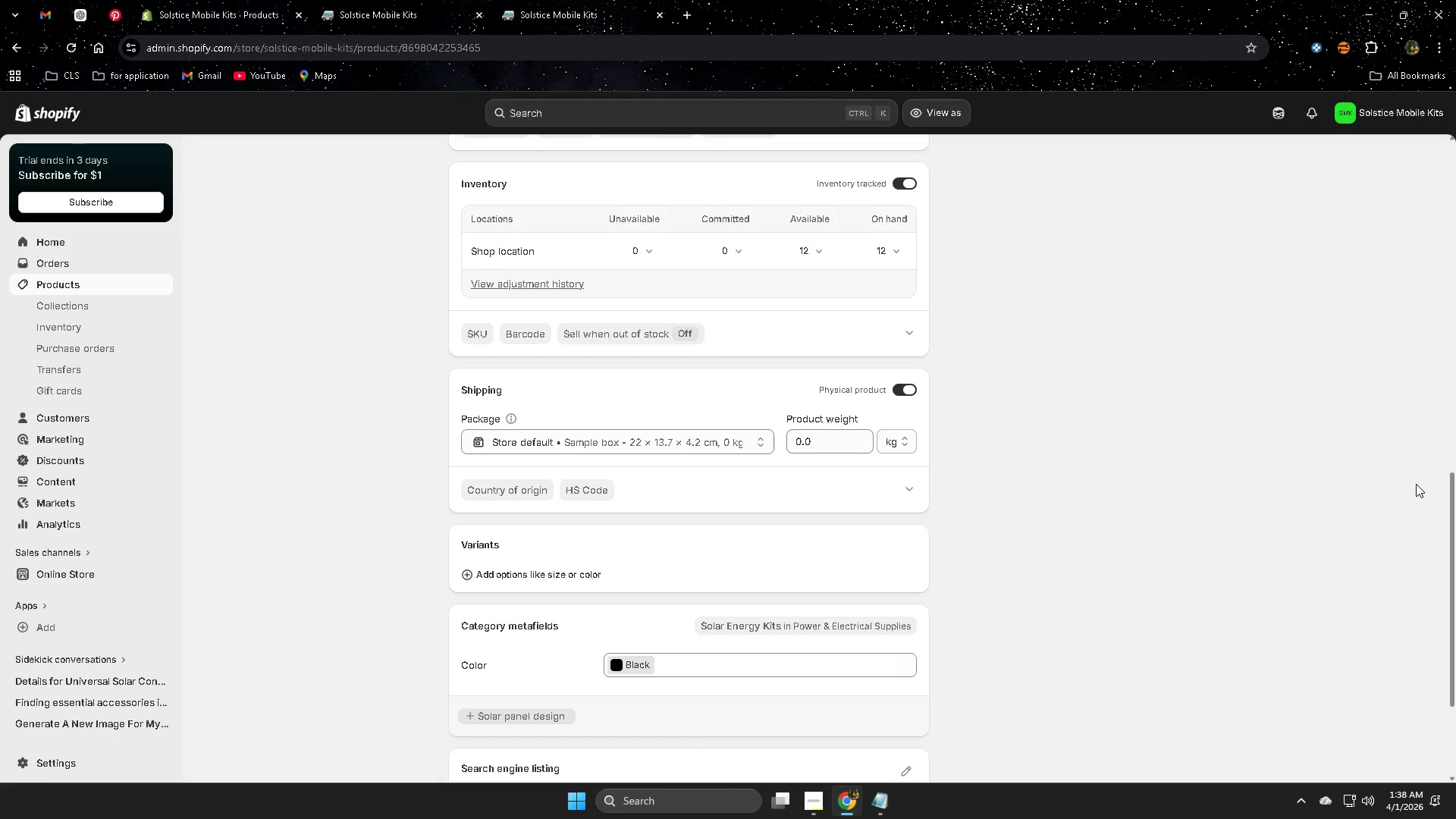 
wait(64.57)
 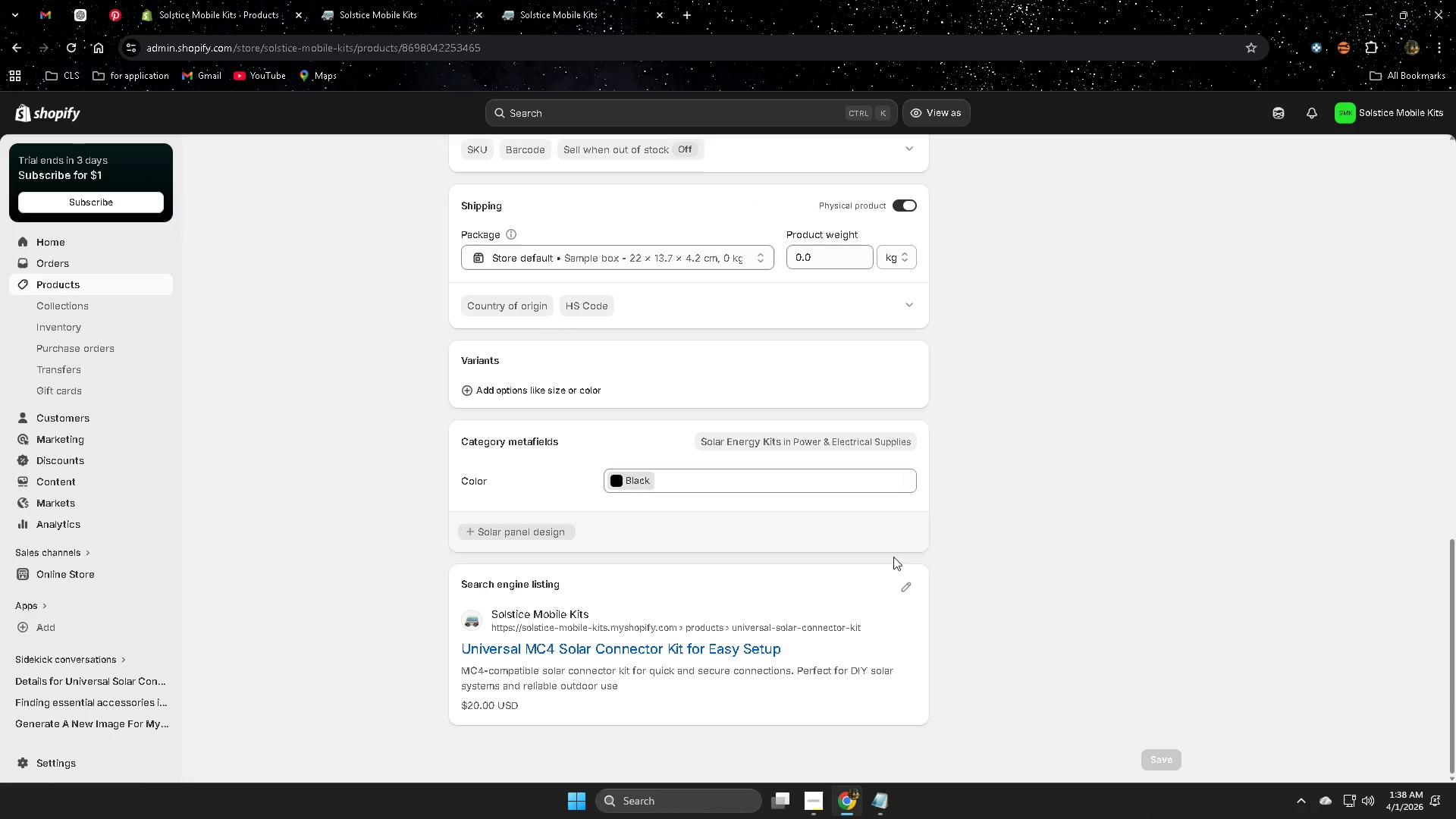 
left_click([914, 584])
 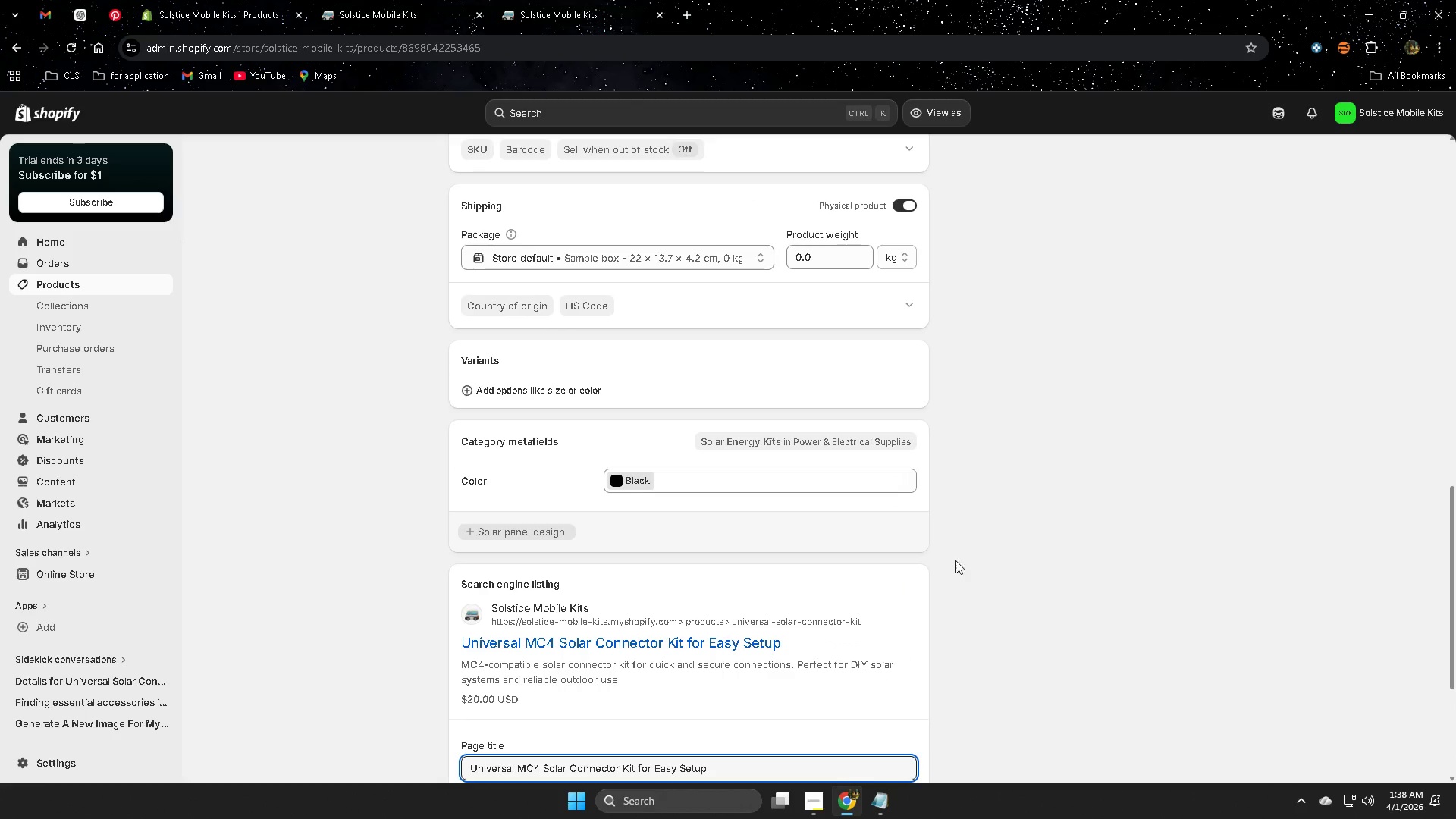 
scroll: coordinate [952, 475], scroll_direction: down, amount: 5.0
 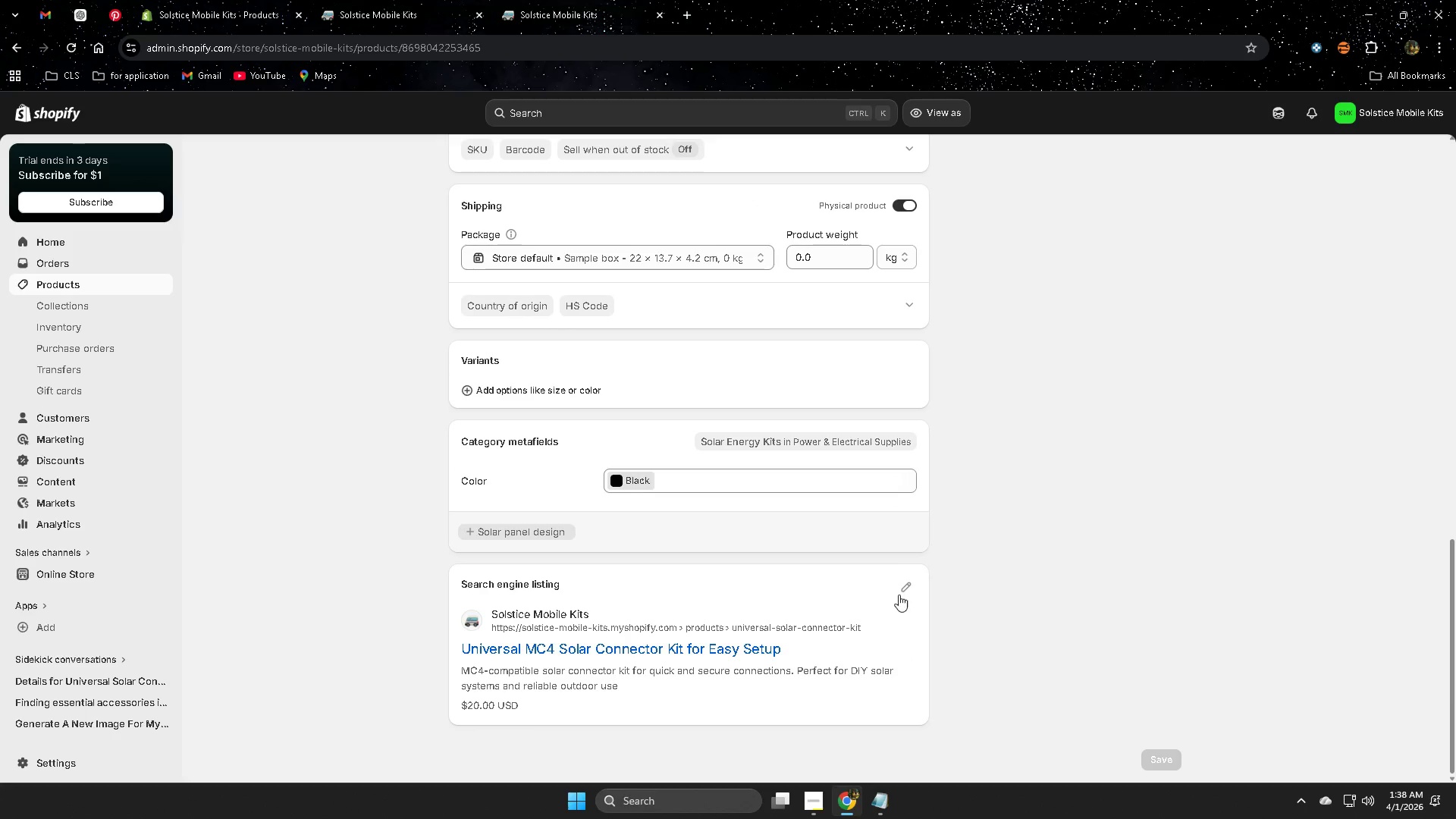 
left_click([818, 612])
 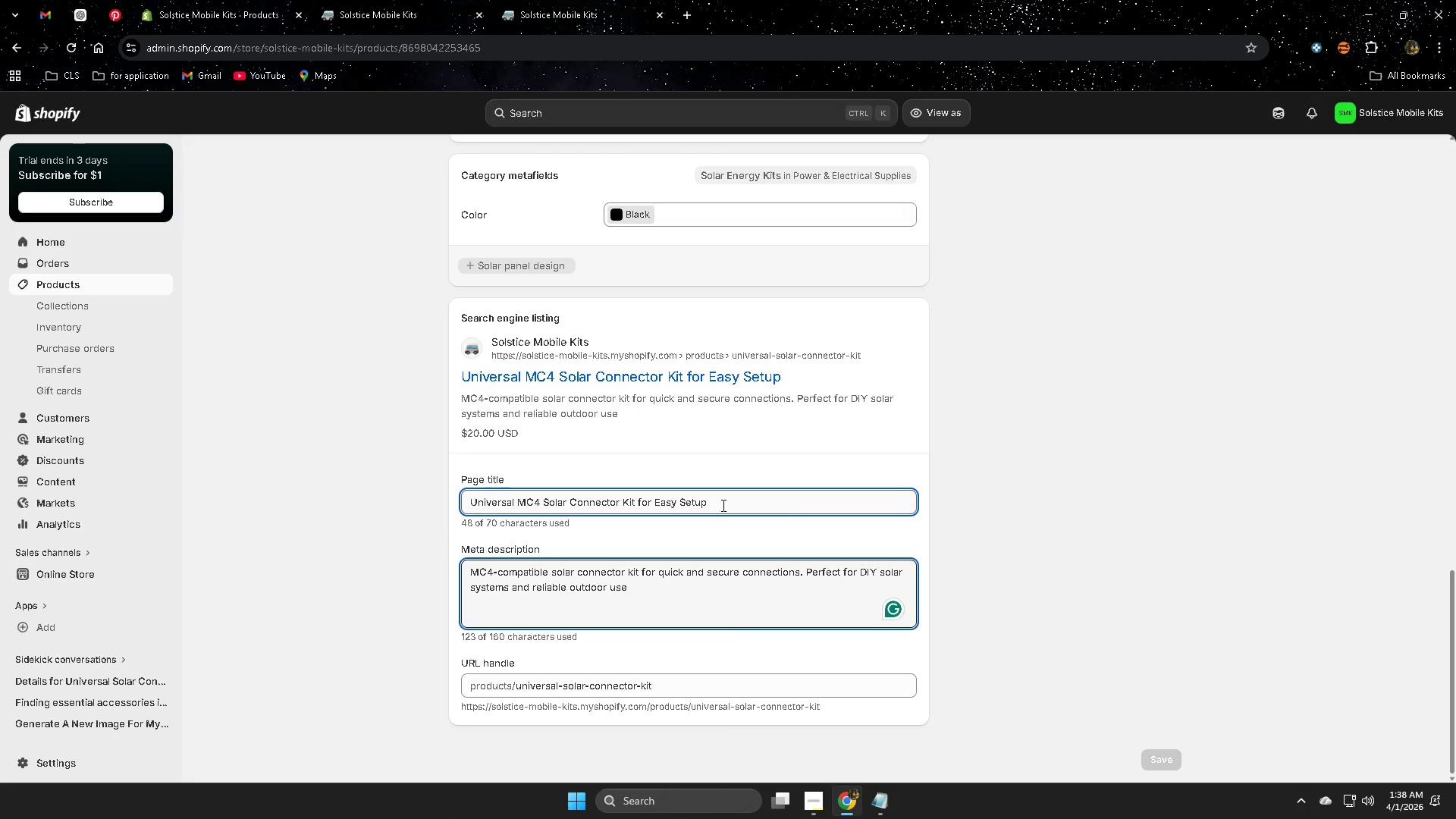 
scroll: coordinate [1013, 516], scroll_direction: down, amount: 4.0
 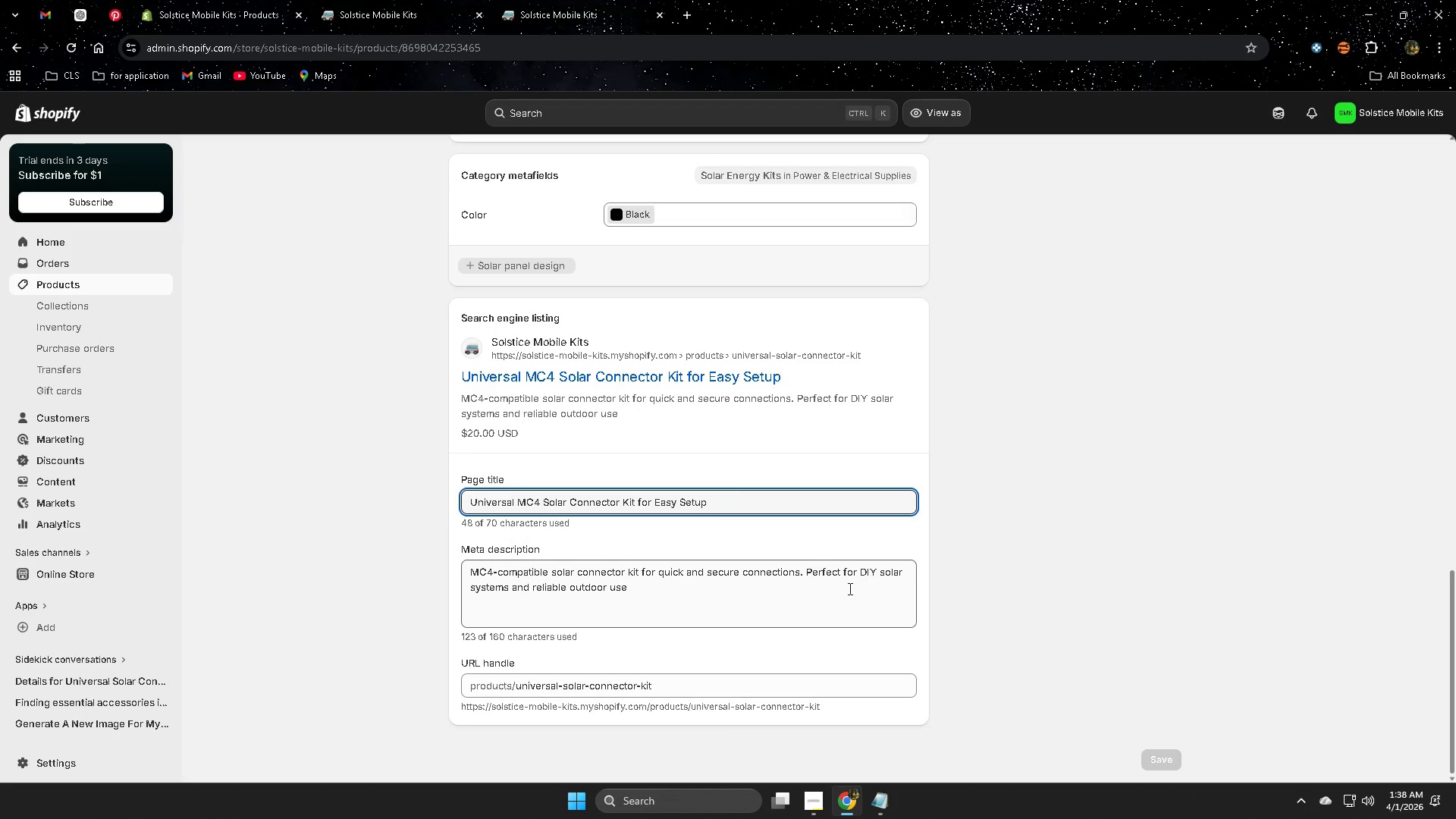 
left_click([745, 503])
 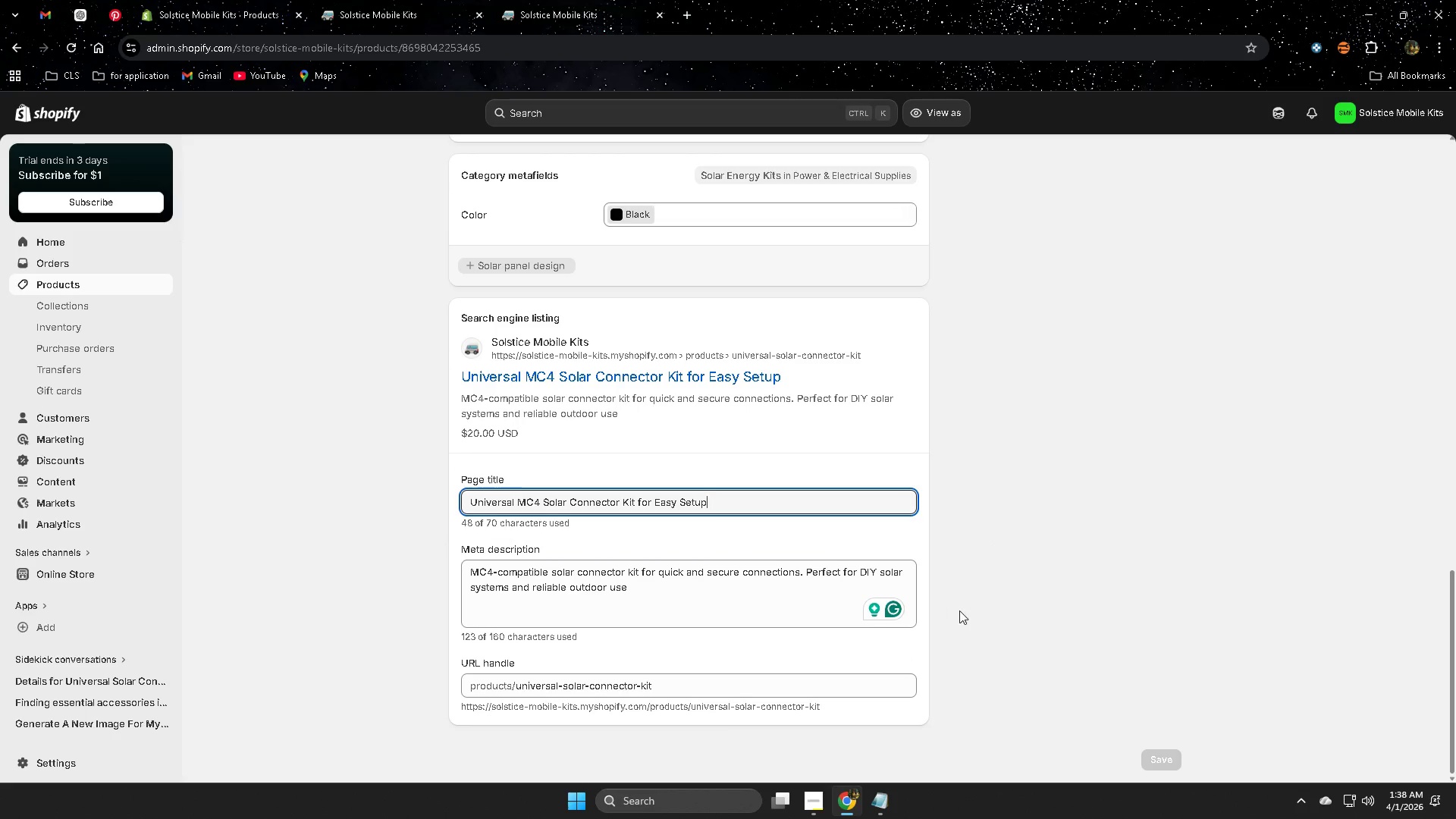 
left_click([736, 685])
 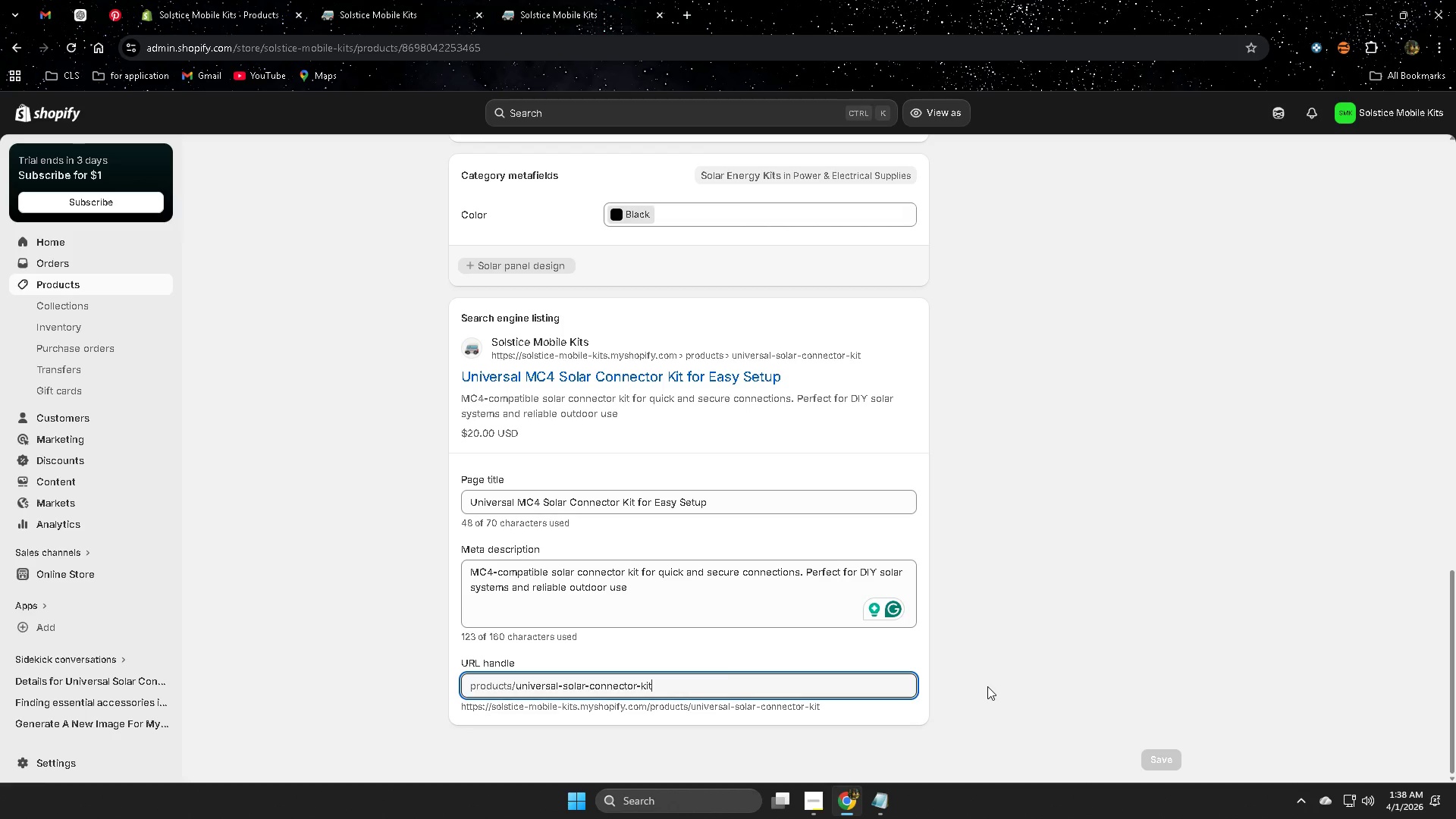 
scroll: coordinate [971, 614], scroll_direction: down, amount: 1.0
 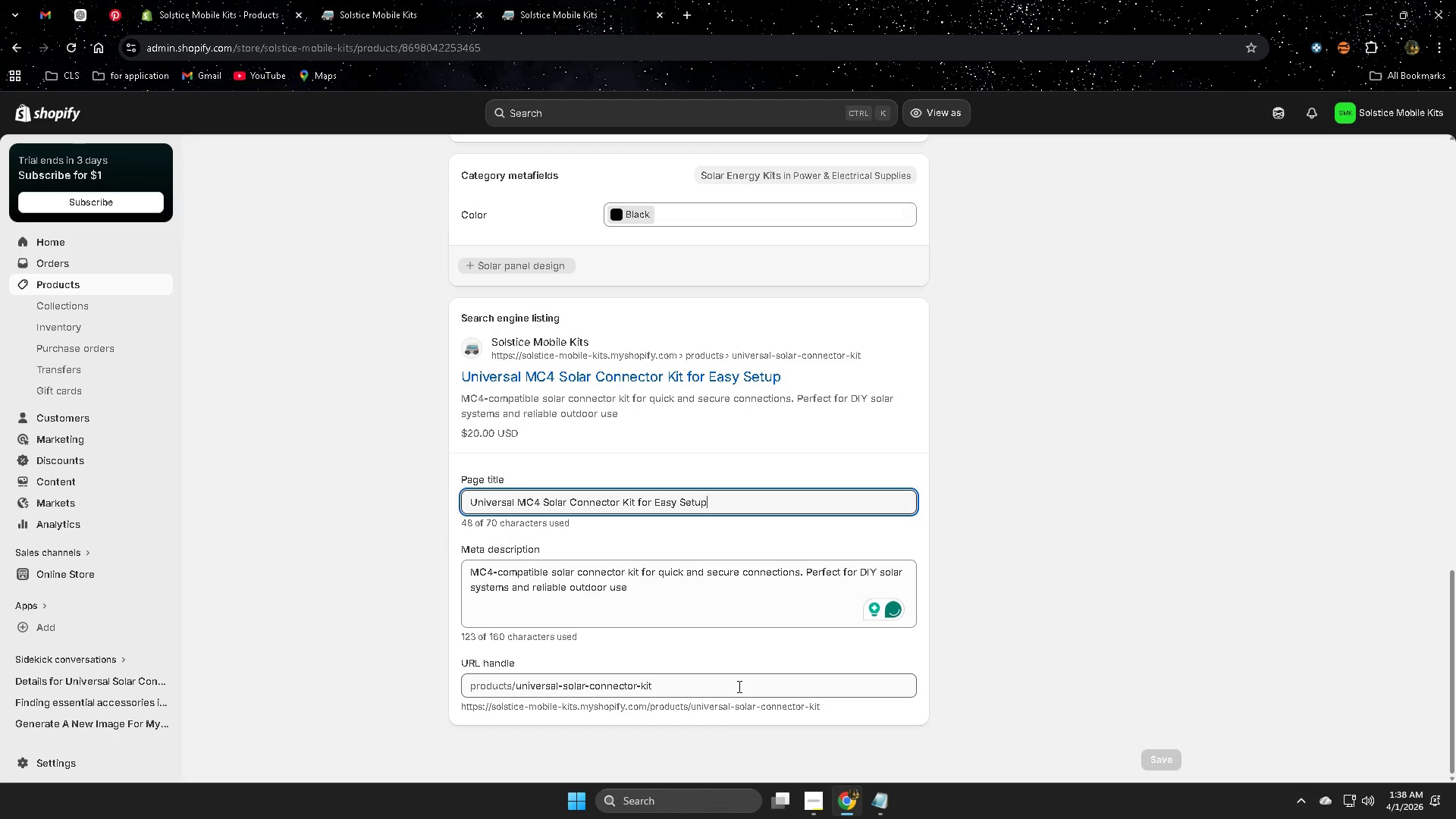 
left_click([347, 438])
 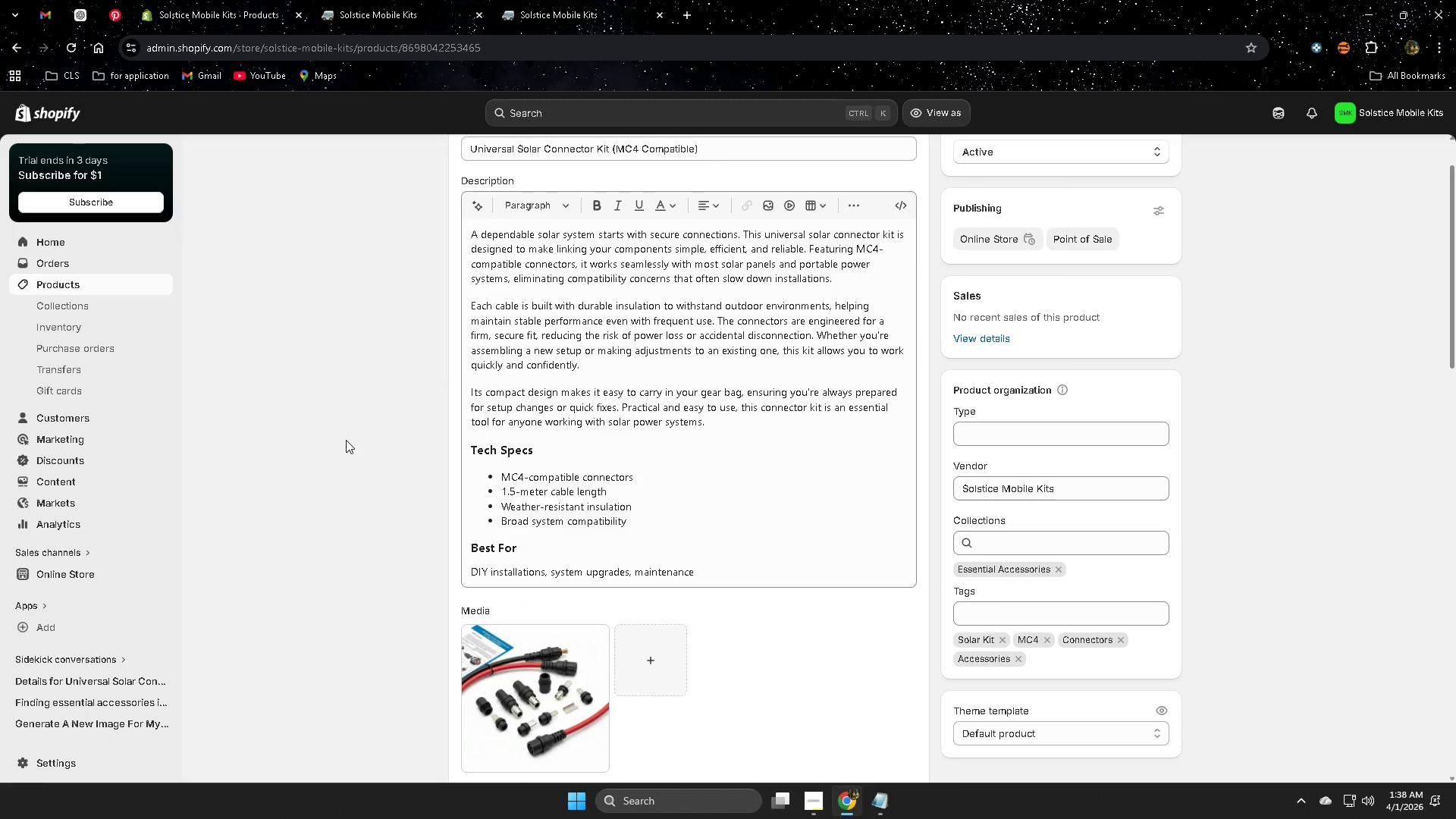 
left_click([785, 388])
 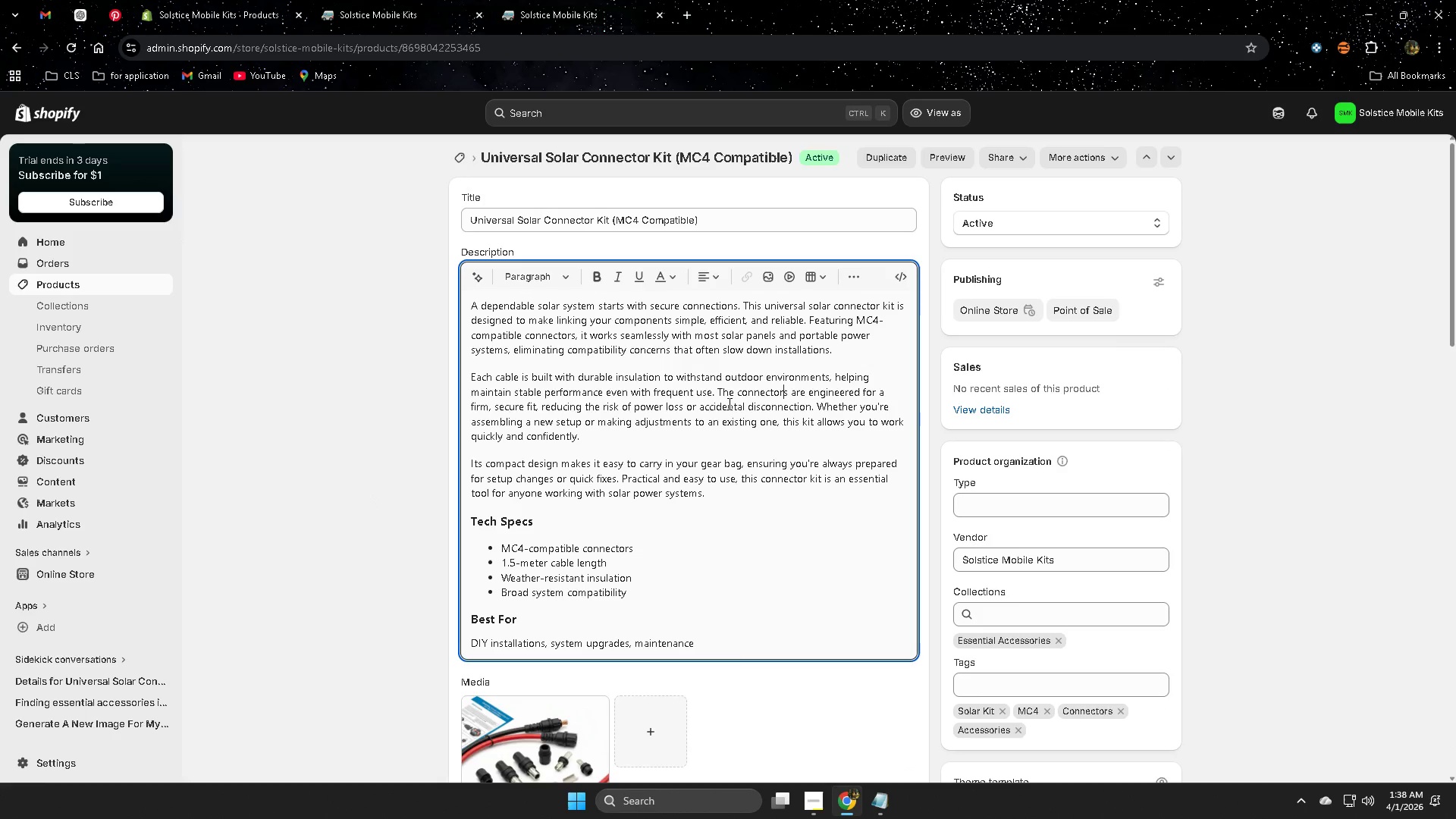 
scroll: coordinate [679, 557], scroll_direction: up, amount: 17.0
 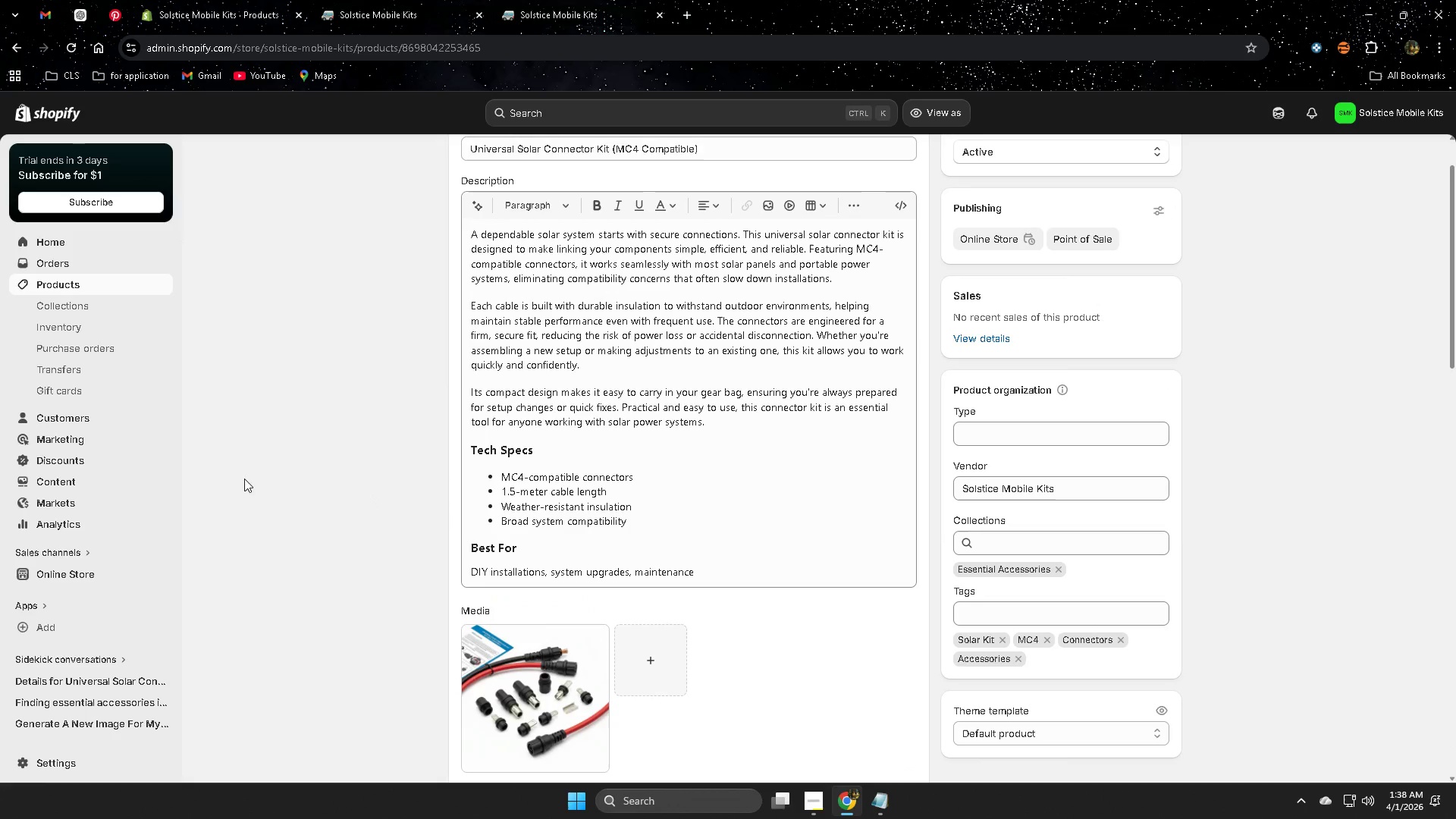 
left_click_drag(start_coordinate=[679, 331], to_coordinate=[755, 397])
 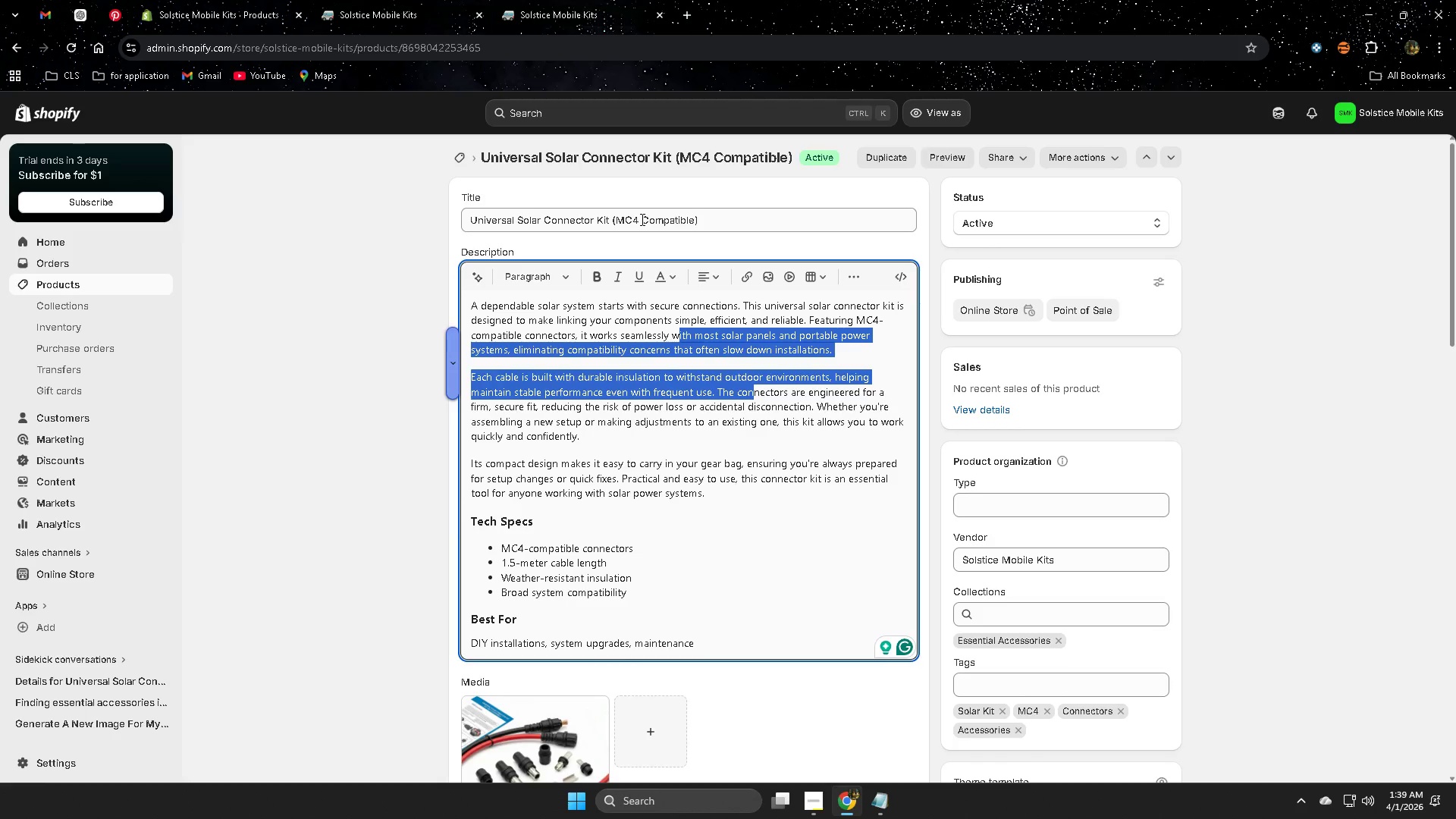 
scroll: coordinate [727, 405], scroll_direction: up, amount: 6.0
 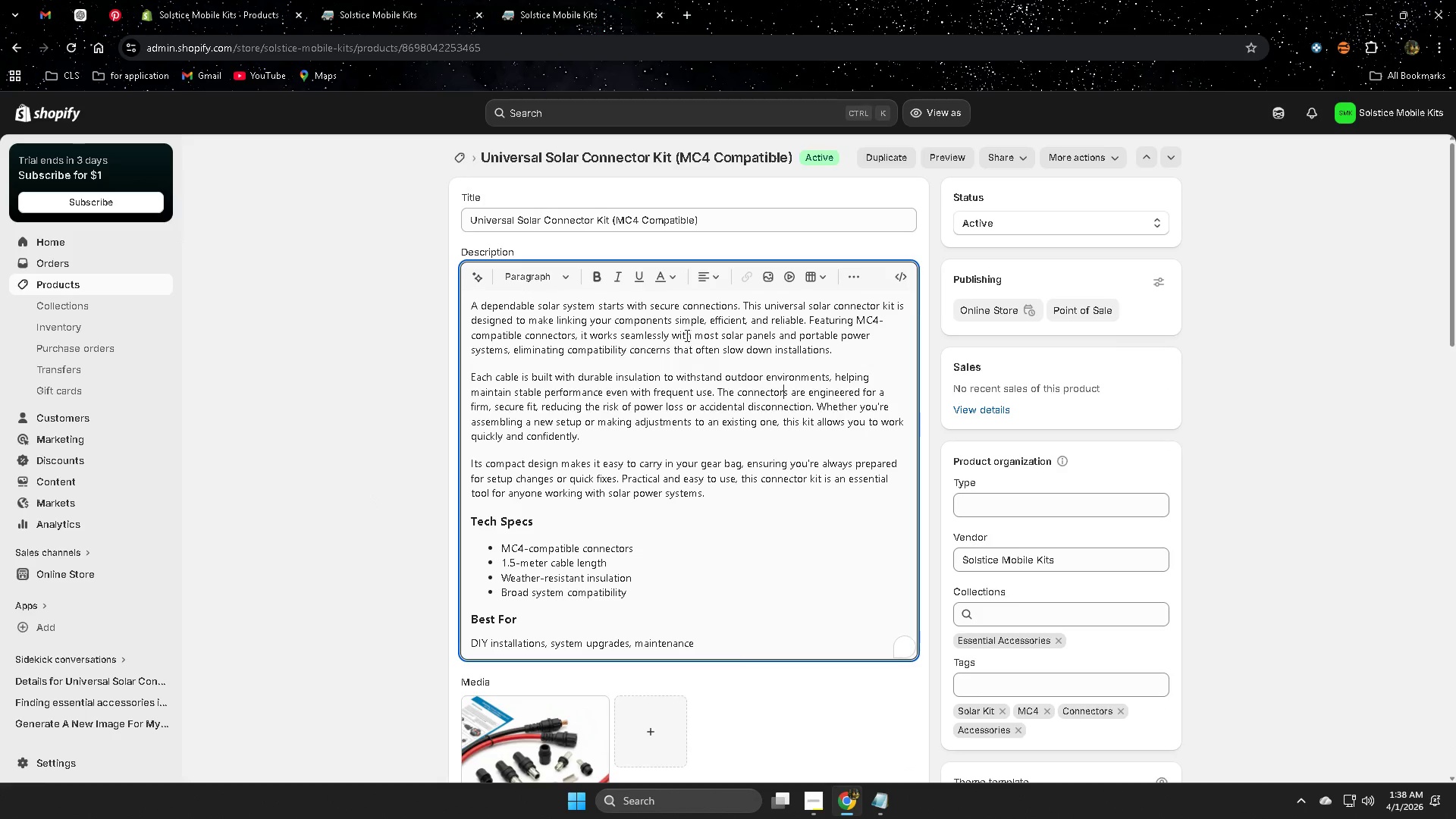 
wait(80.37)
 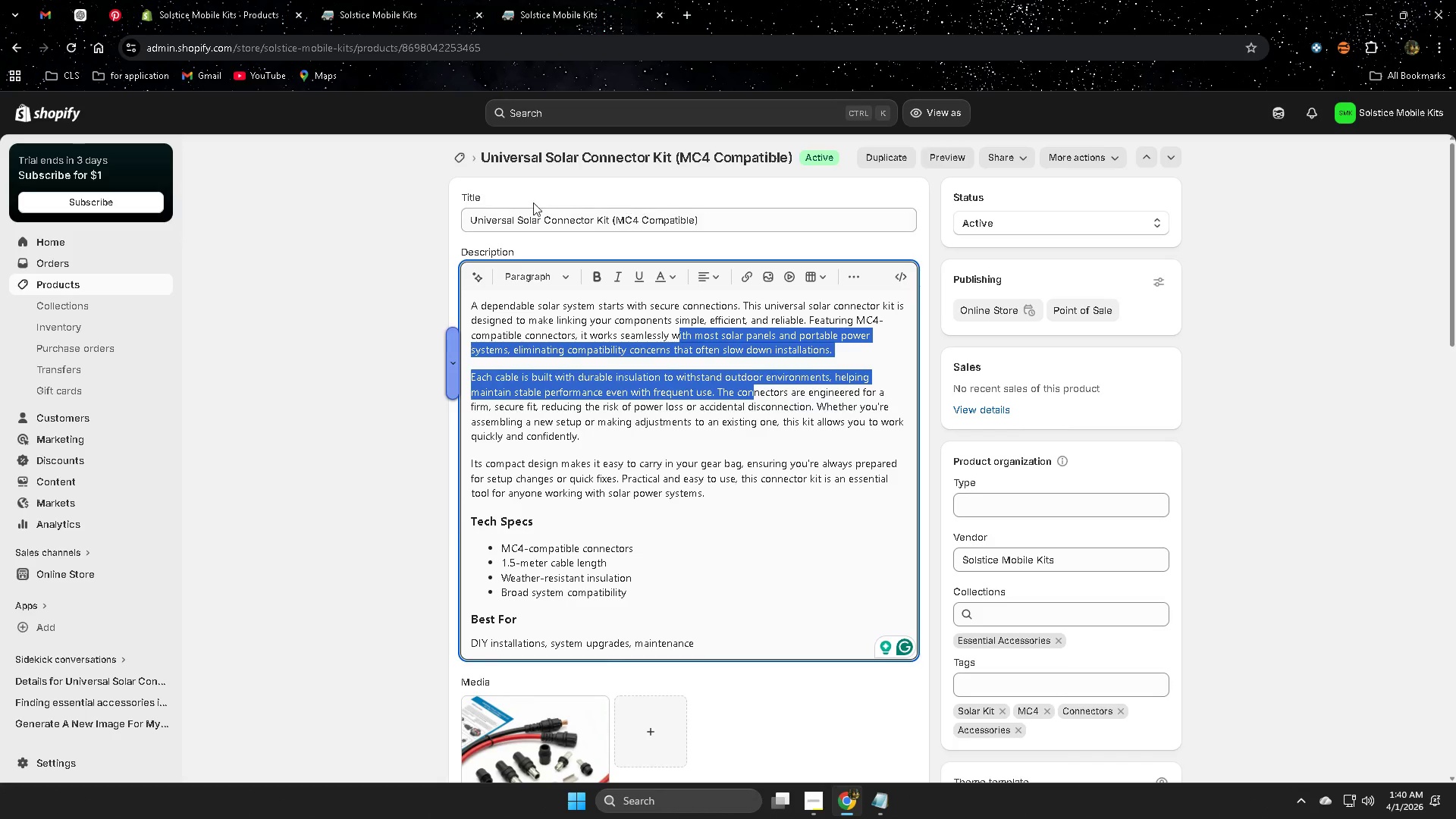 
left_click([885, 491])
 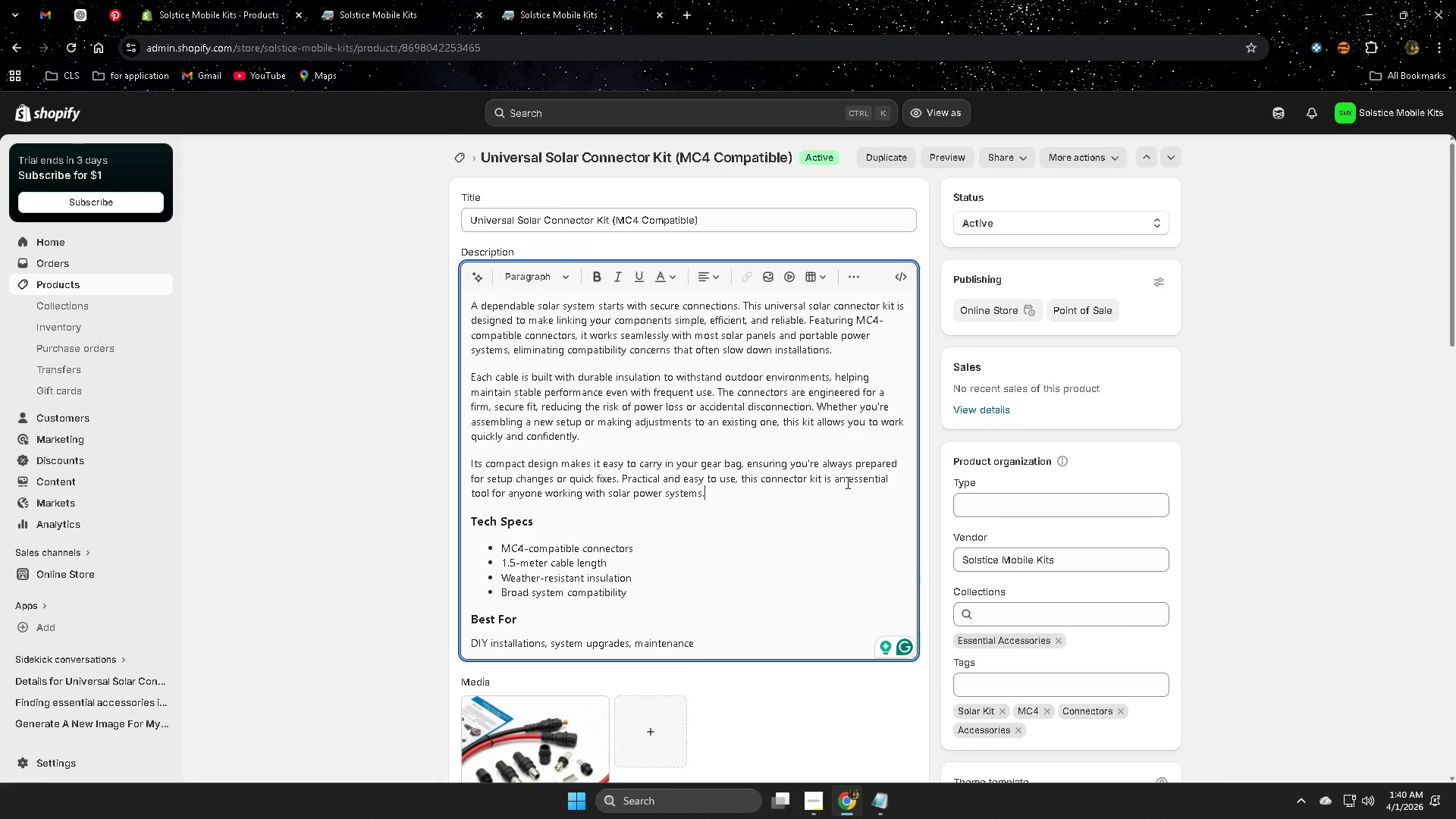 
left_click([488, 262])
 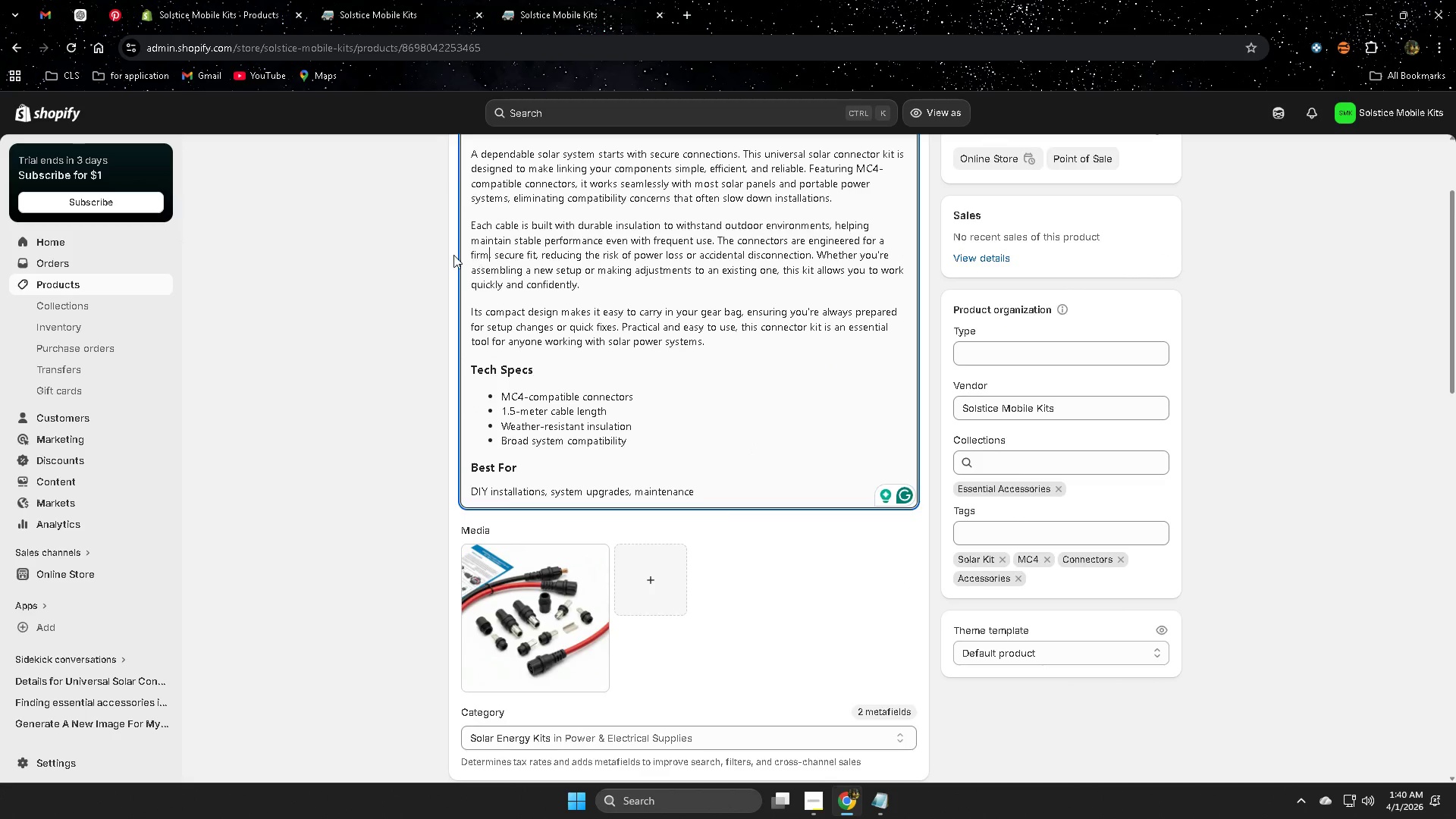 
scroll: coordinate [641, 219], scroll_direction: none, amount: 0.0
 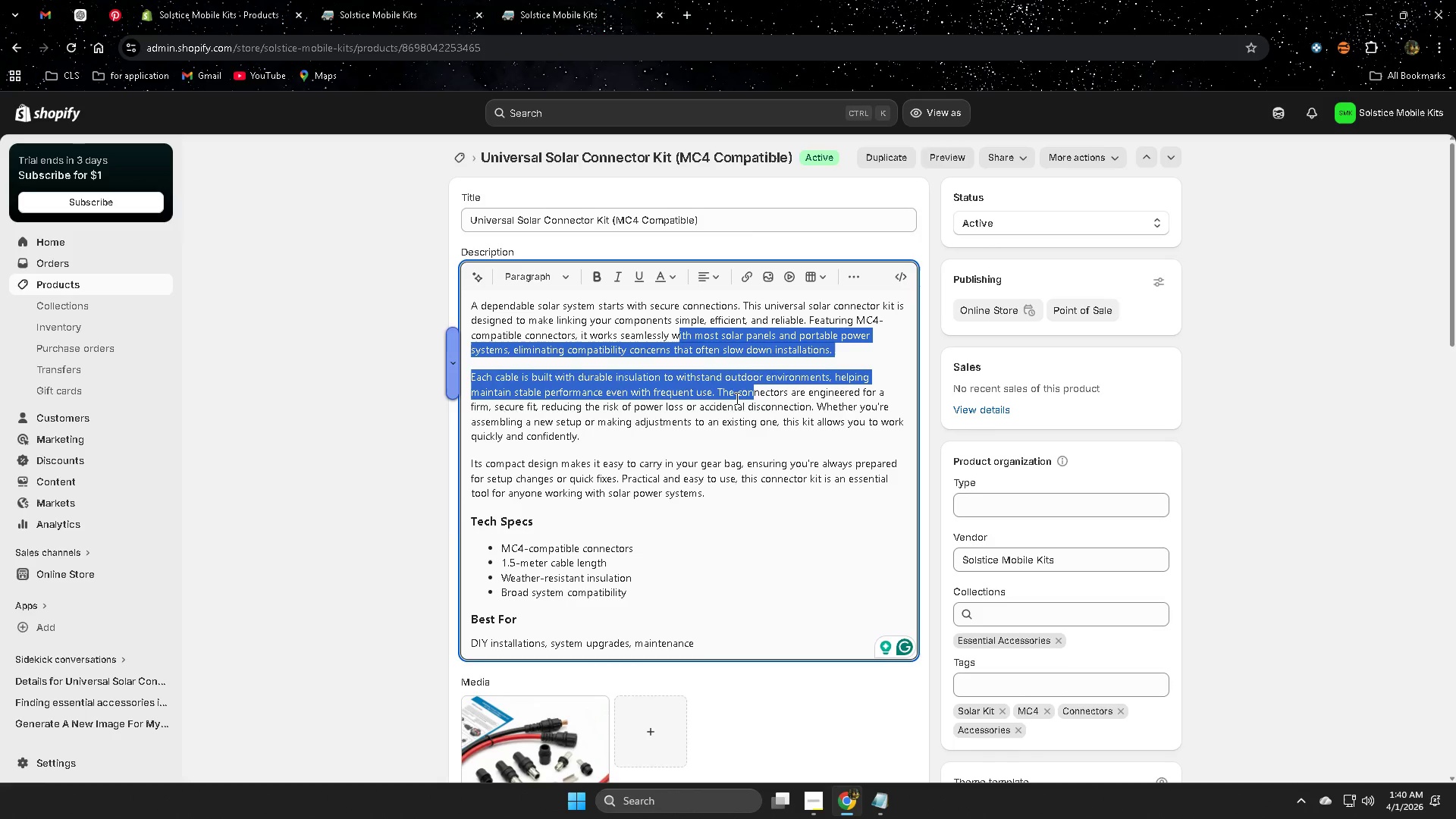 
double_click([548, 303])
 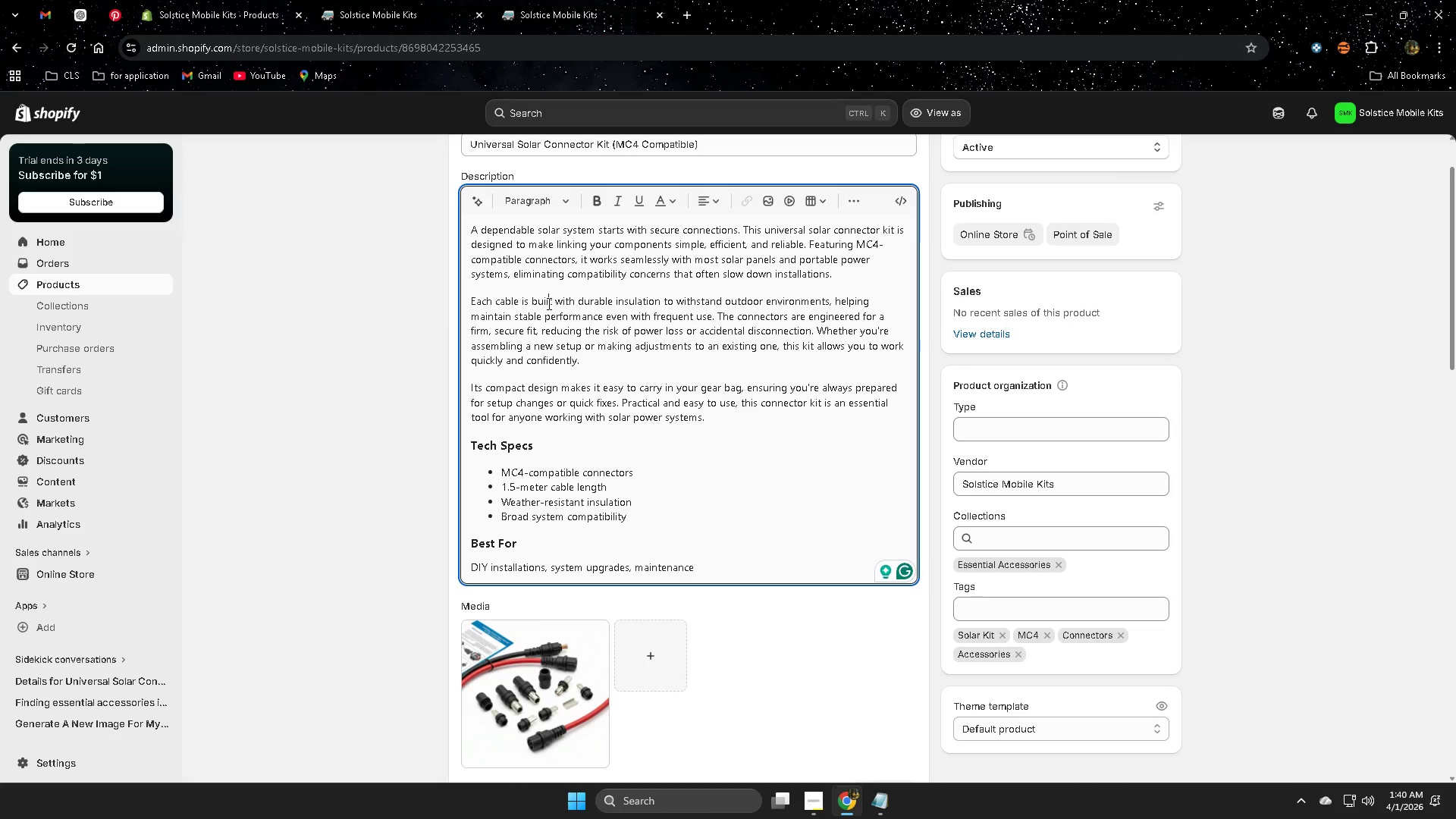 
triple_click([548, 303])
 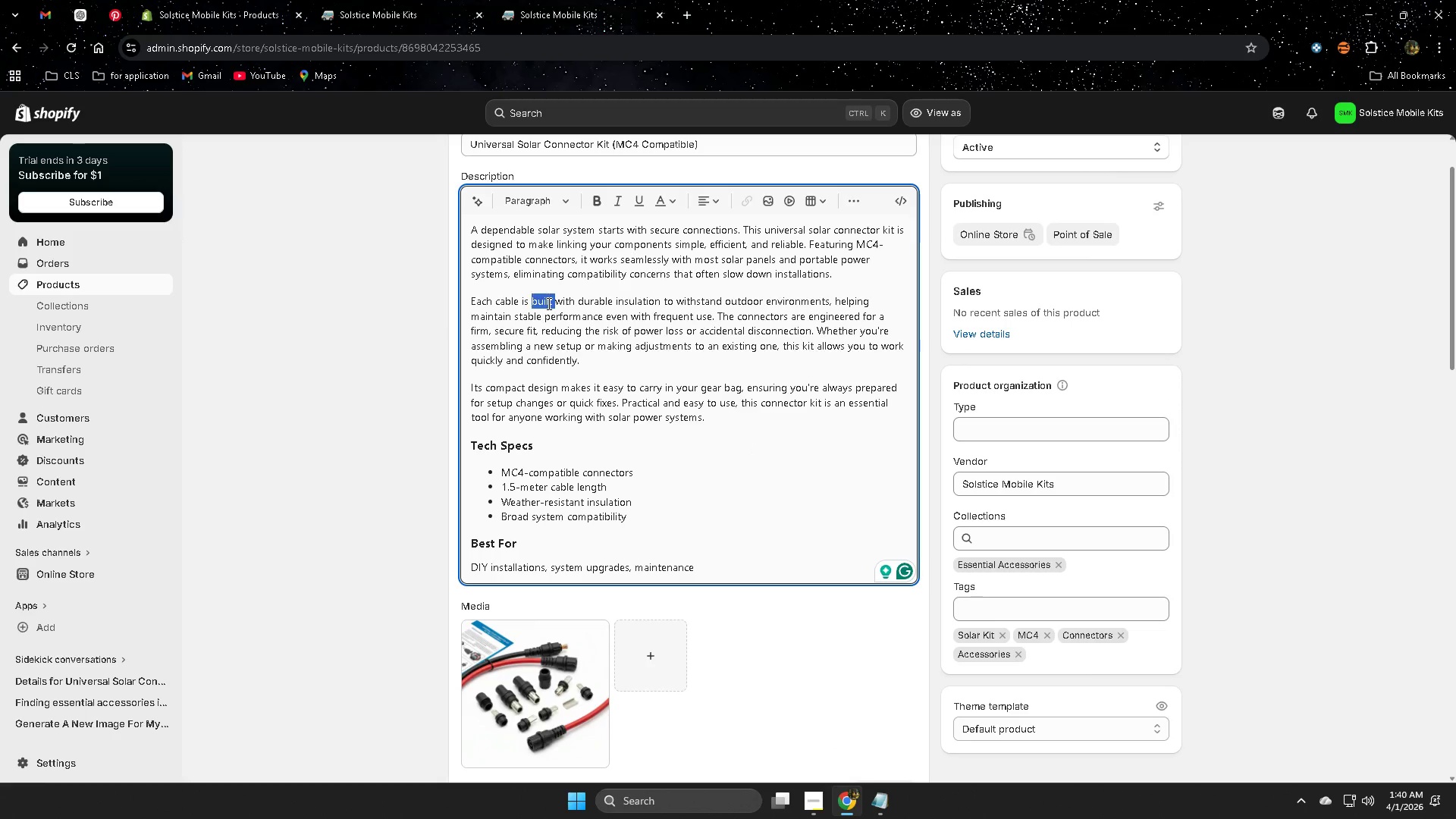 
scroll: coordinate [833, 489], scroll_direction: down, amount: 2.0
 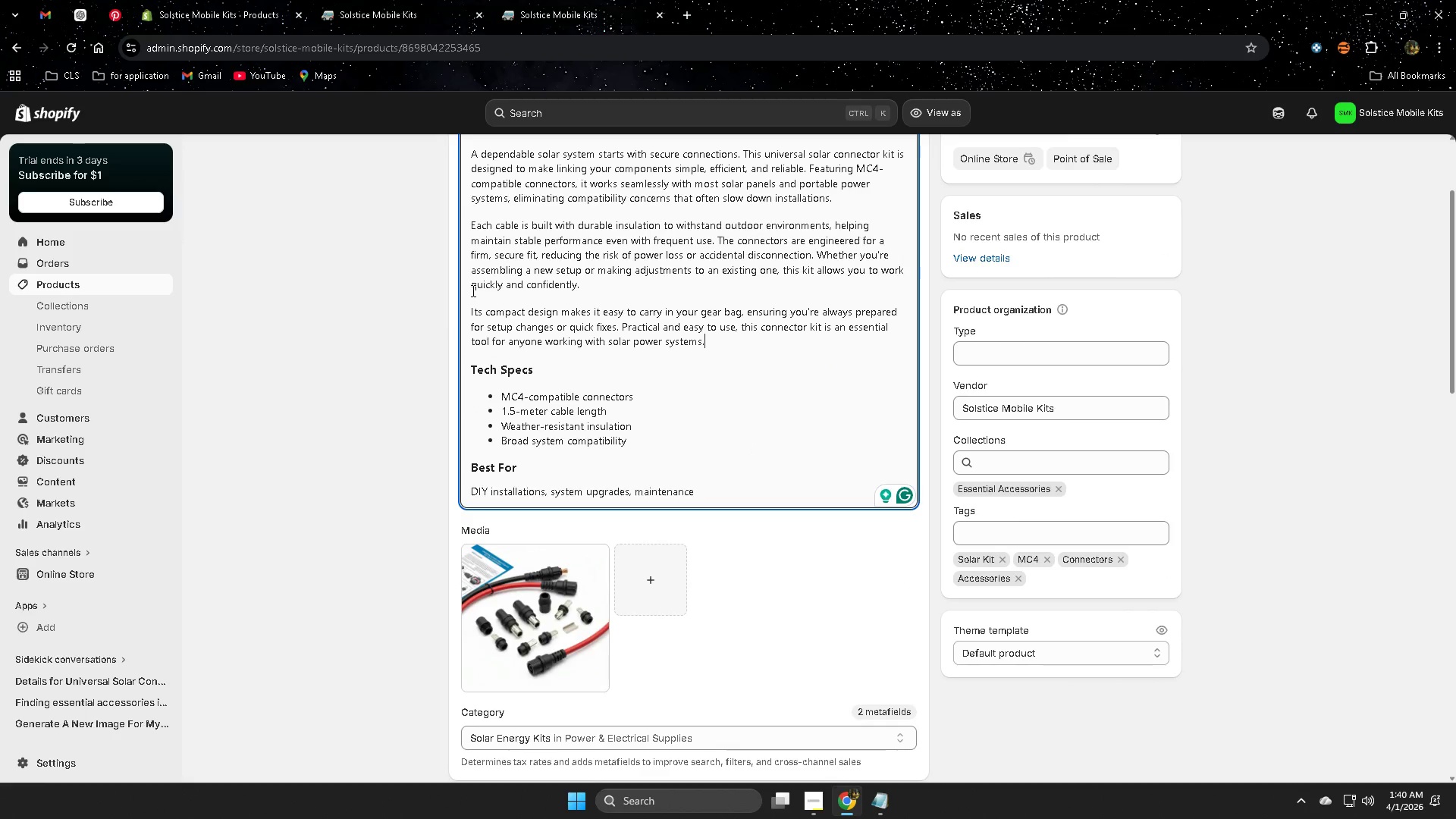 
triple_click([548, 303])
 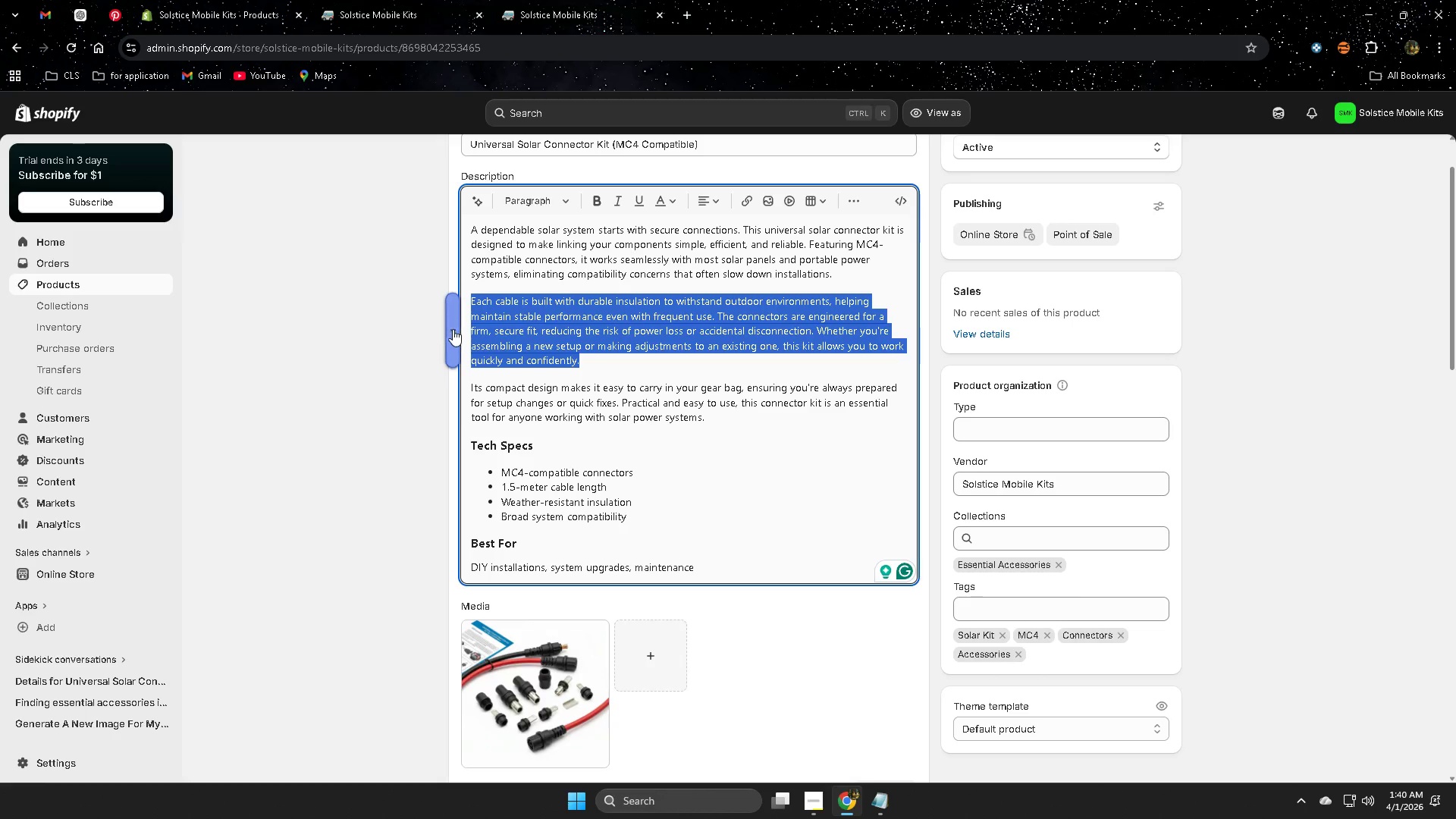 
left_click_drag(start_coordinate=[453, 329], to_coordinate=[463, 347])
 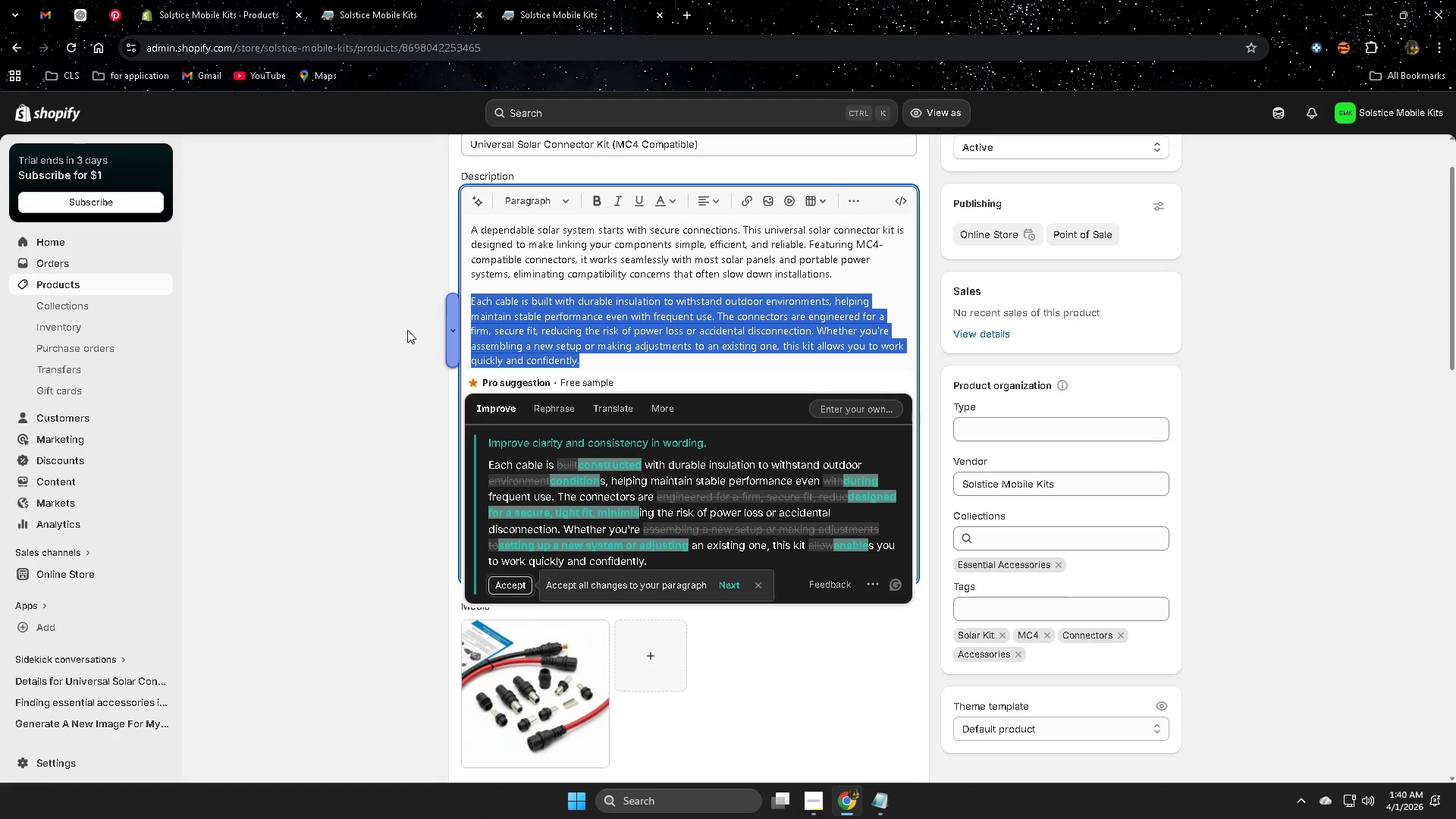 
scroll: coordinate [453, 255], scroll_direction: up, amount: 1.0
 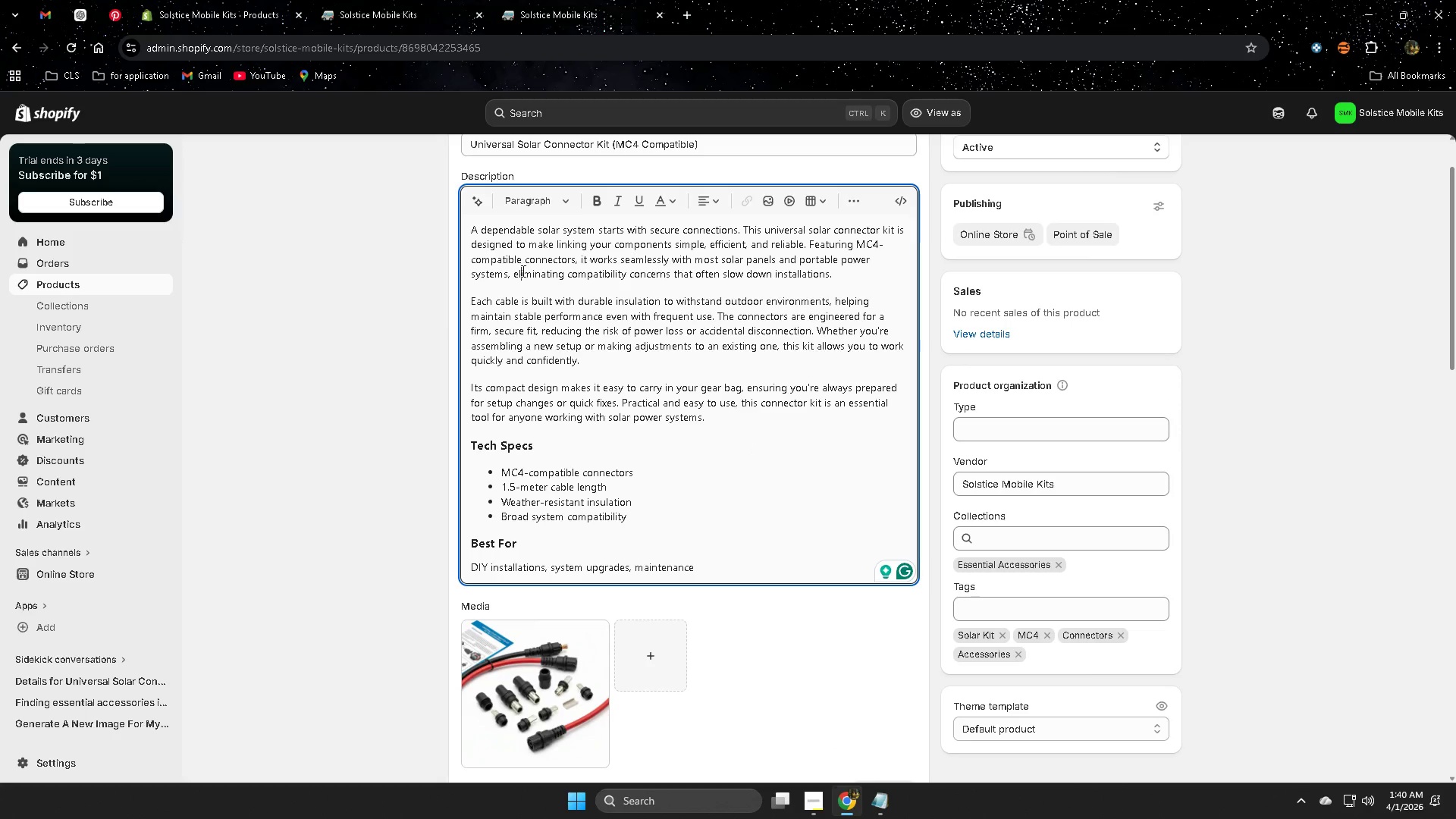 
left_click([407, 330])
 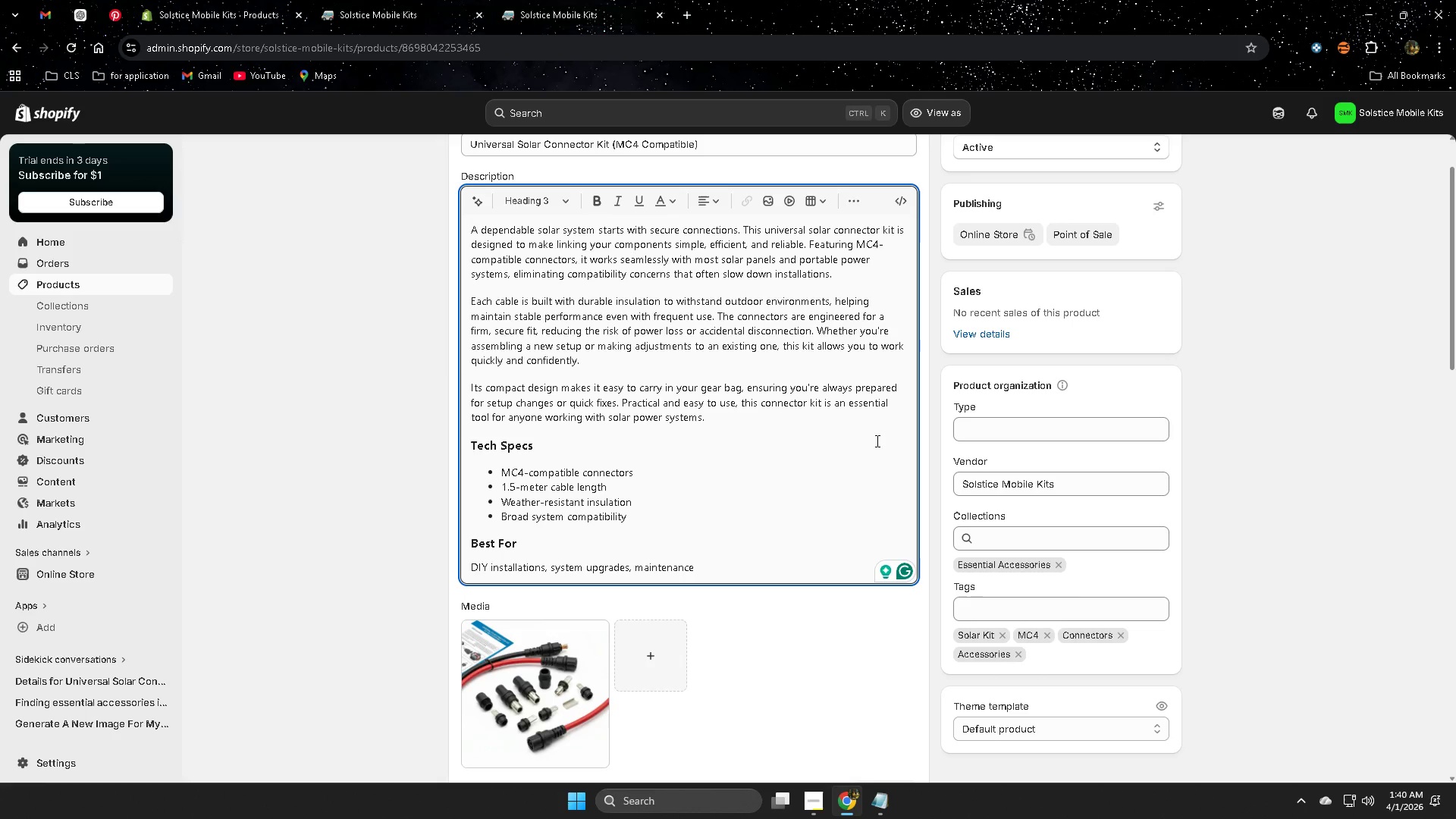 
wait(6.5)
 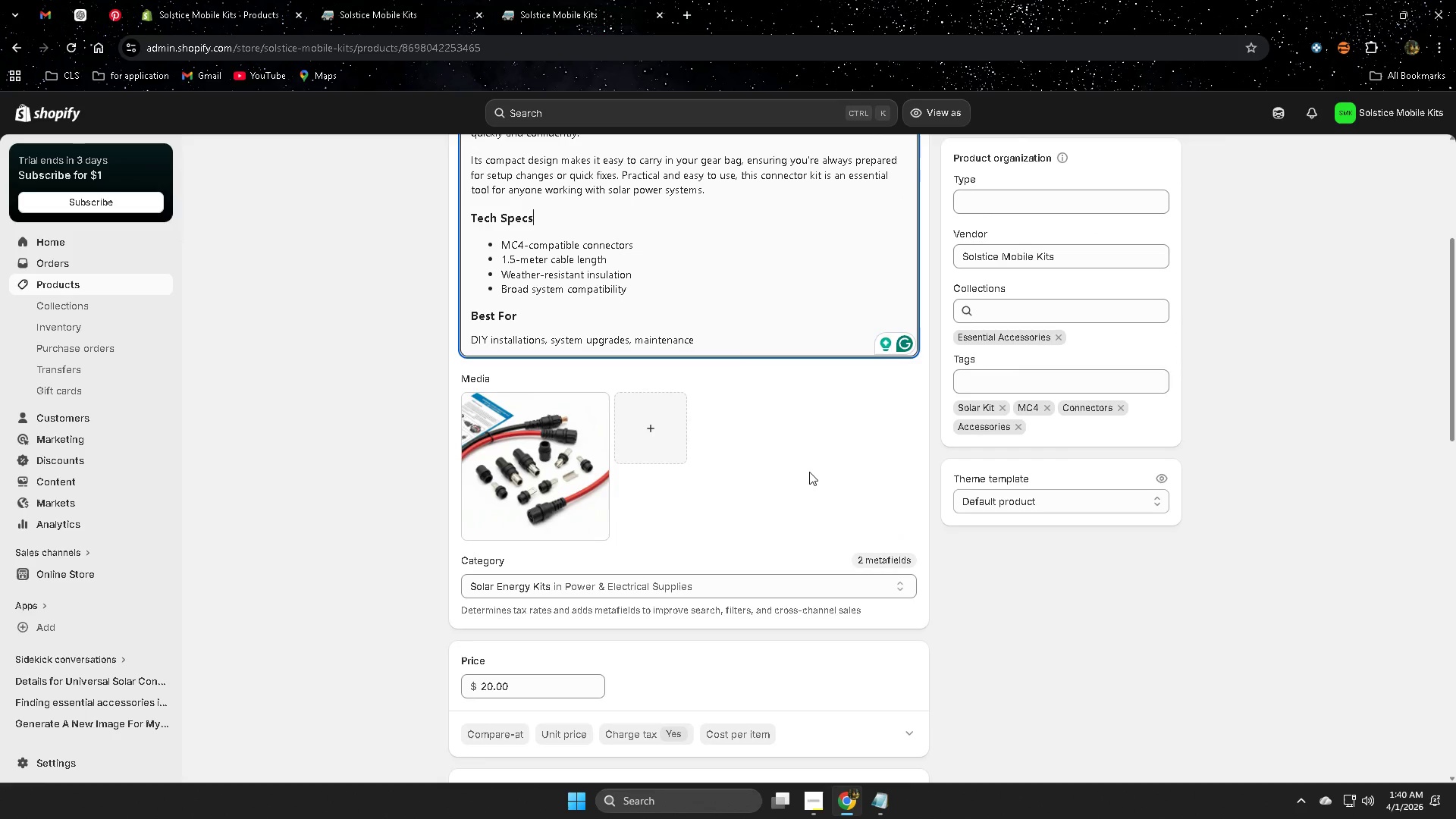 
left_click([522, 435])
 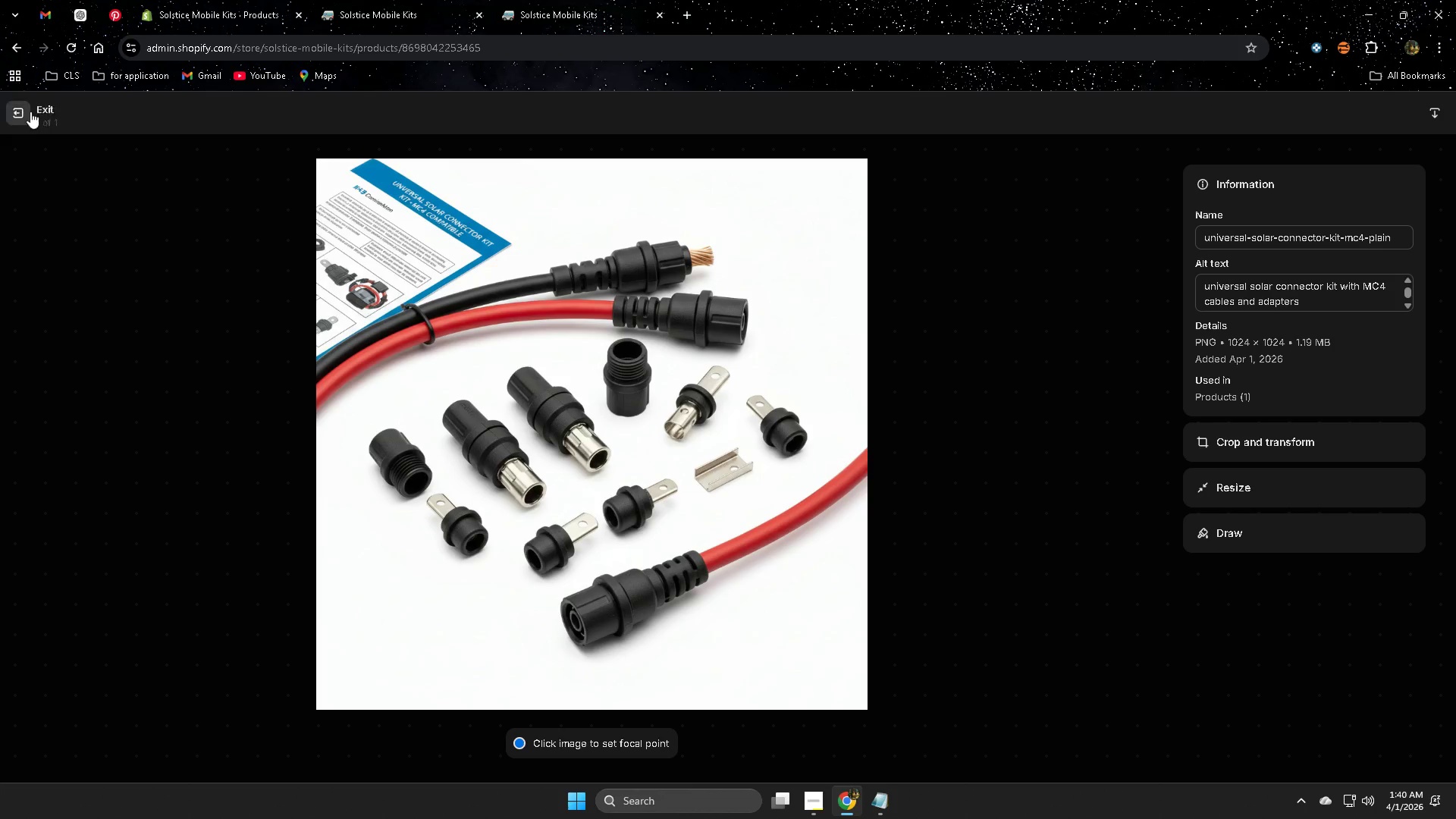 
scroll: coordinate [905, 475], scroll_direction: down, amount: 3.0
 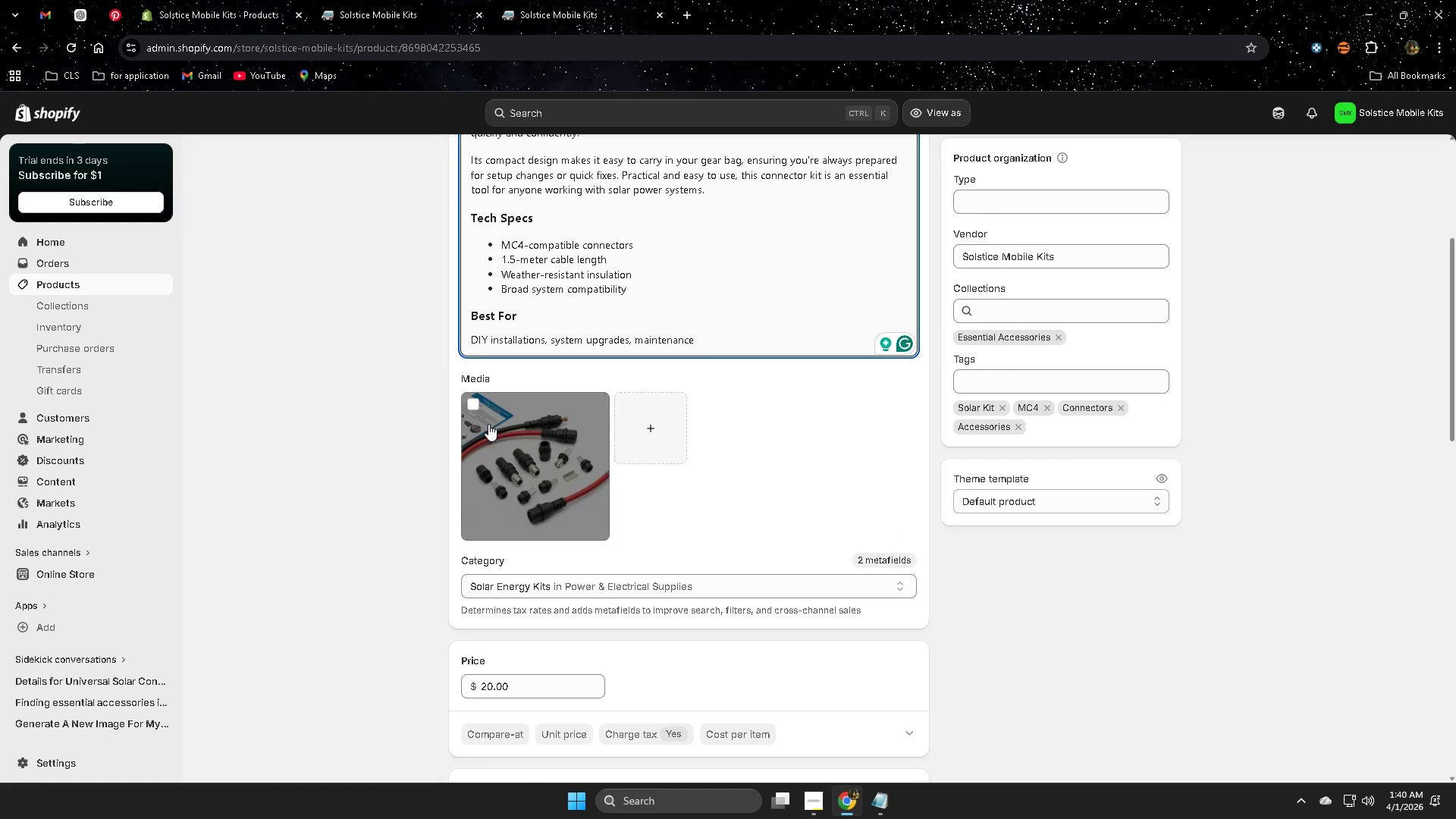 
left_click([17, 108])
 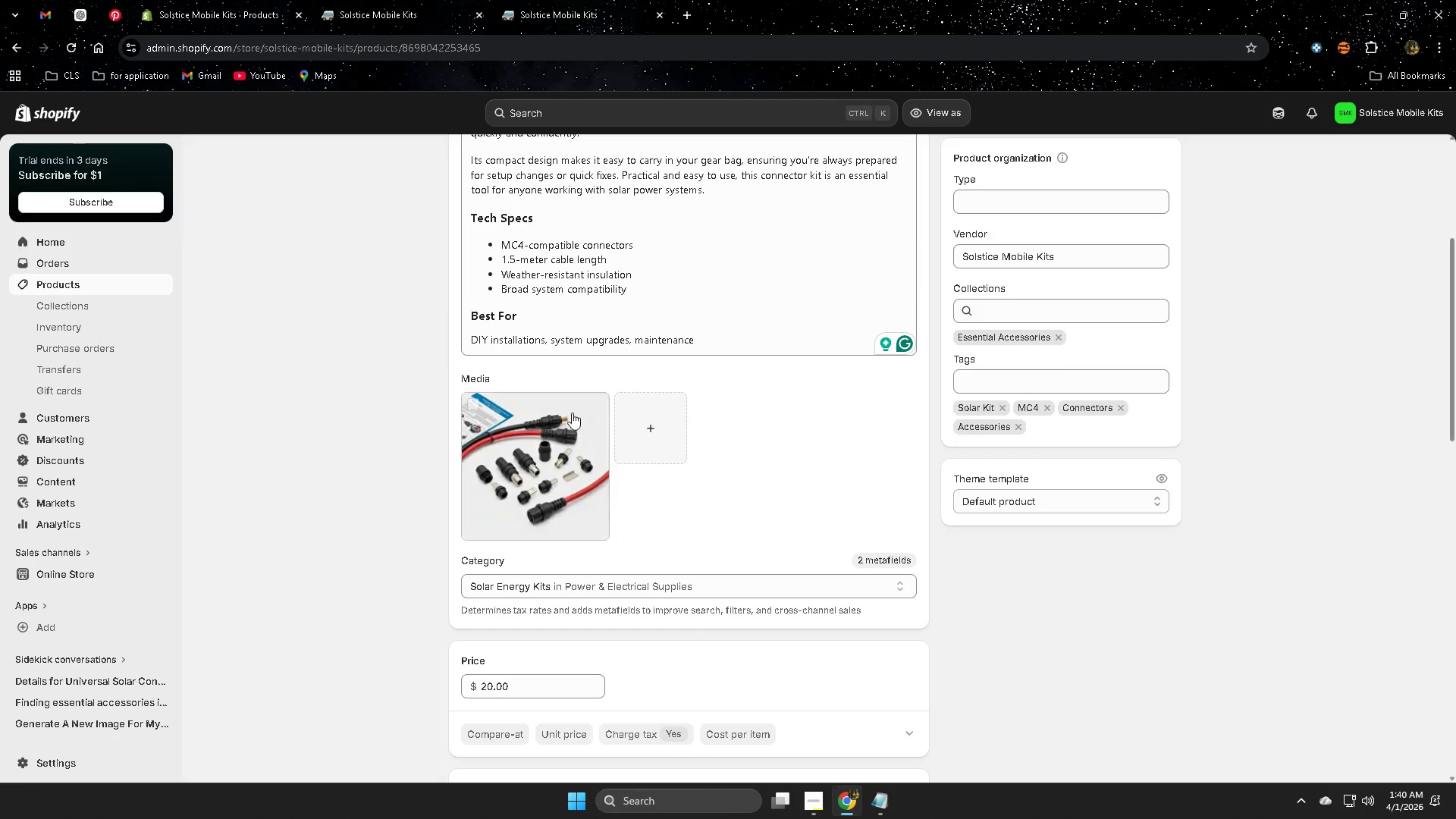 
left_click([363, 366])
 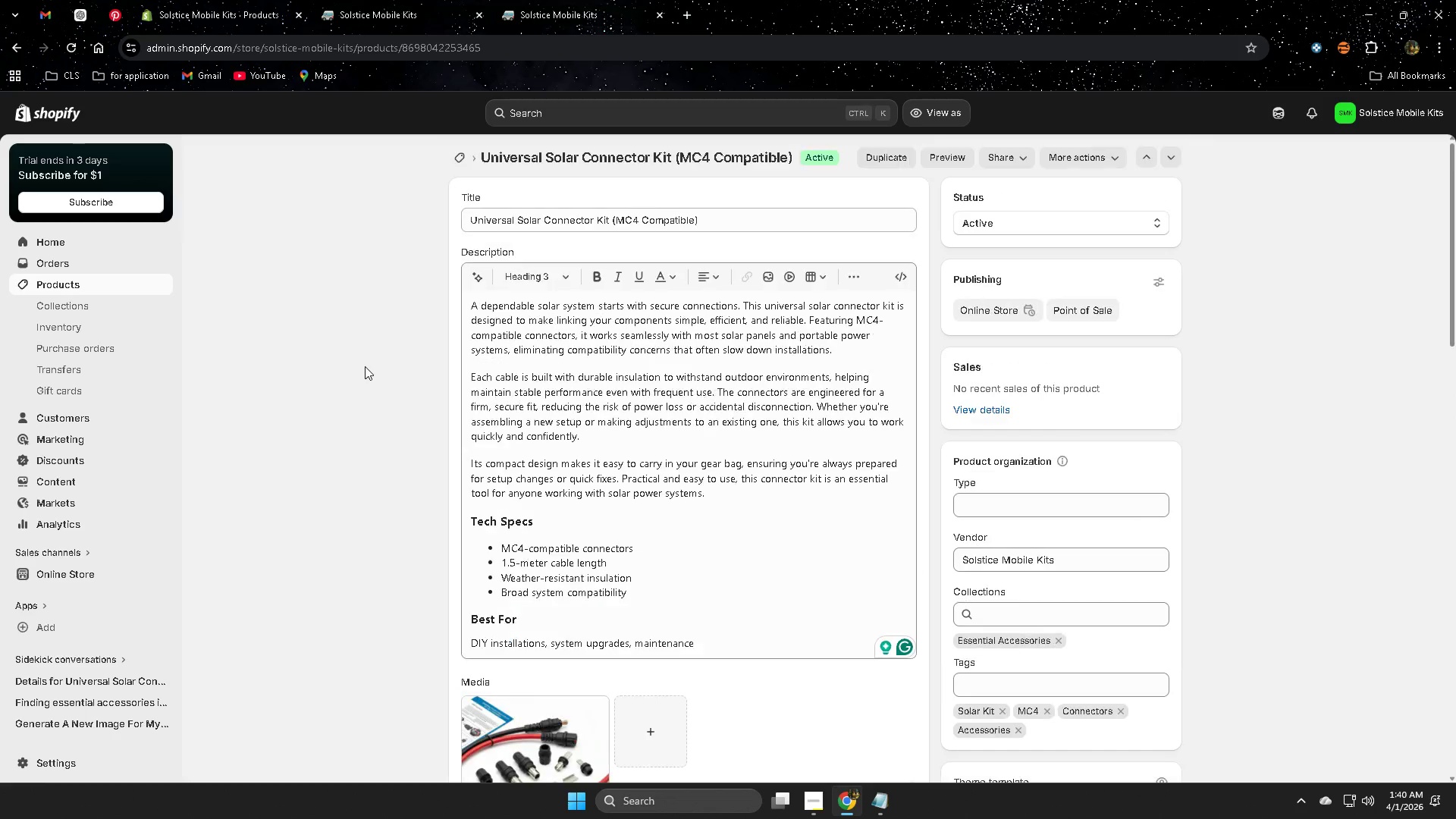 
left_click([100, 286])
 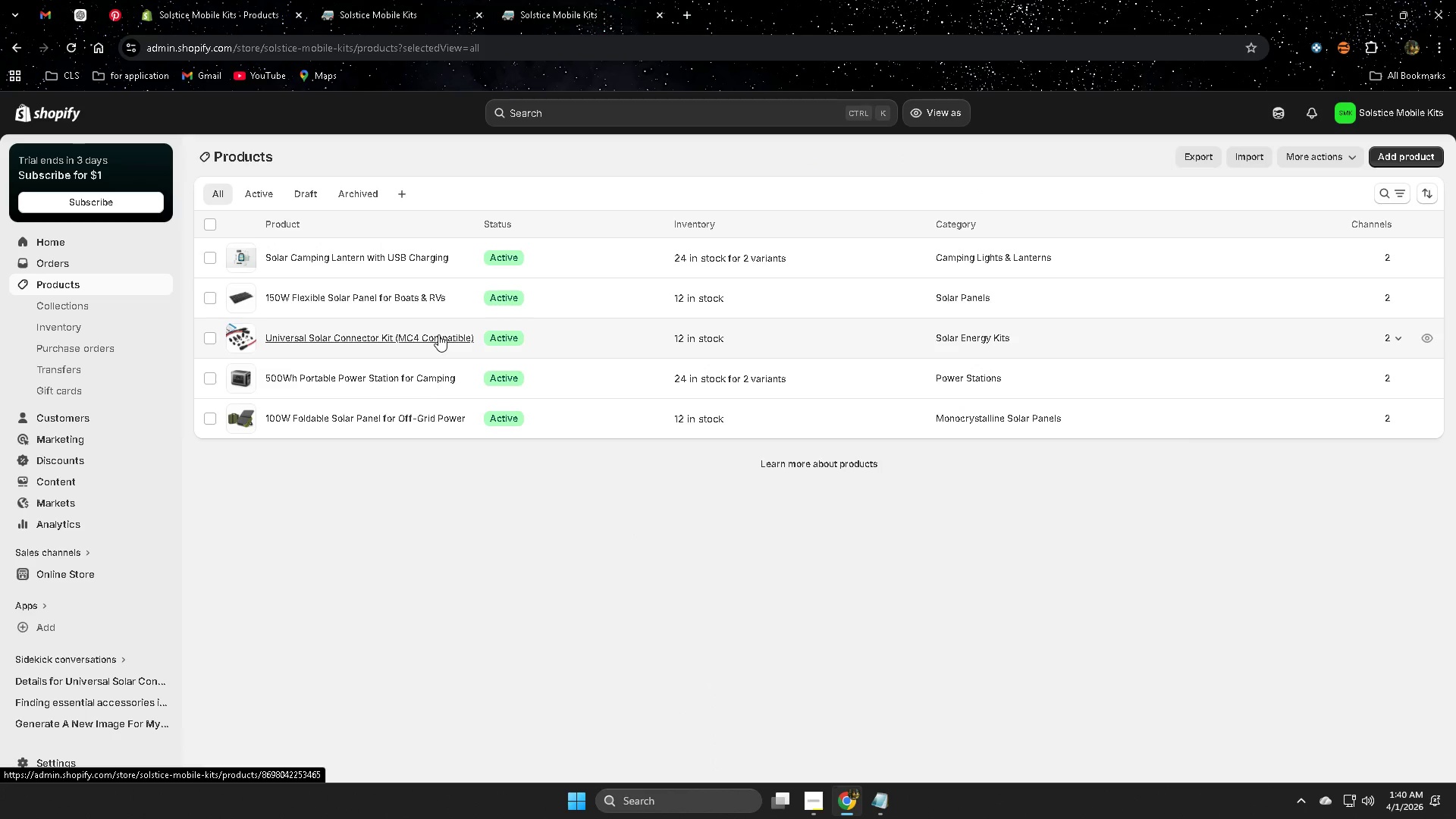 
scroll: coordinate [365, 366], scroll_direction: up, amount: 5.0
 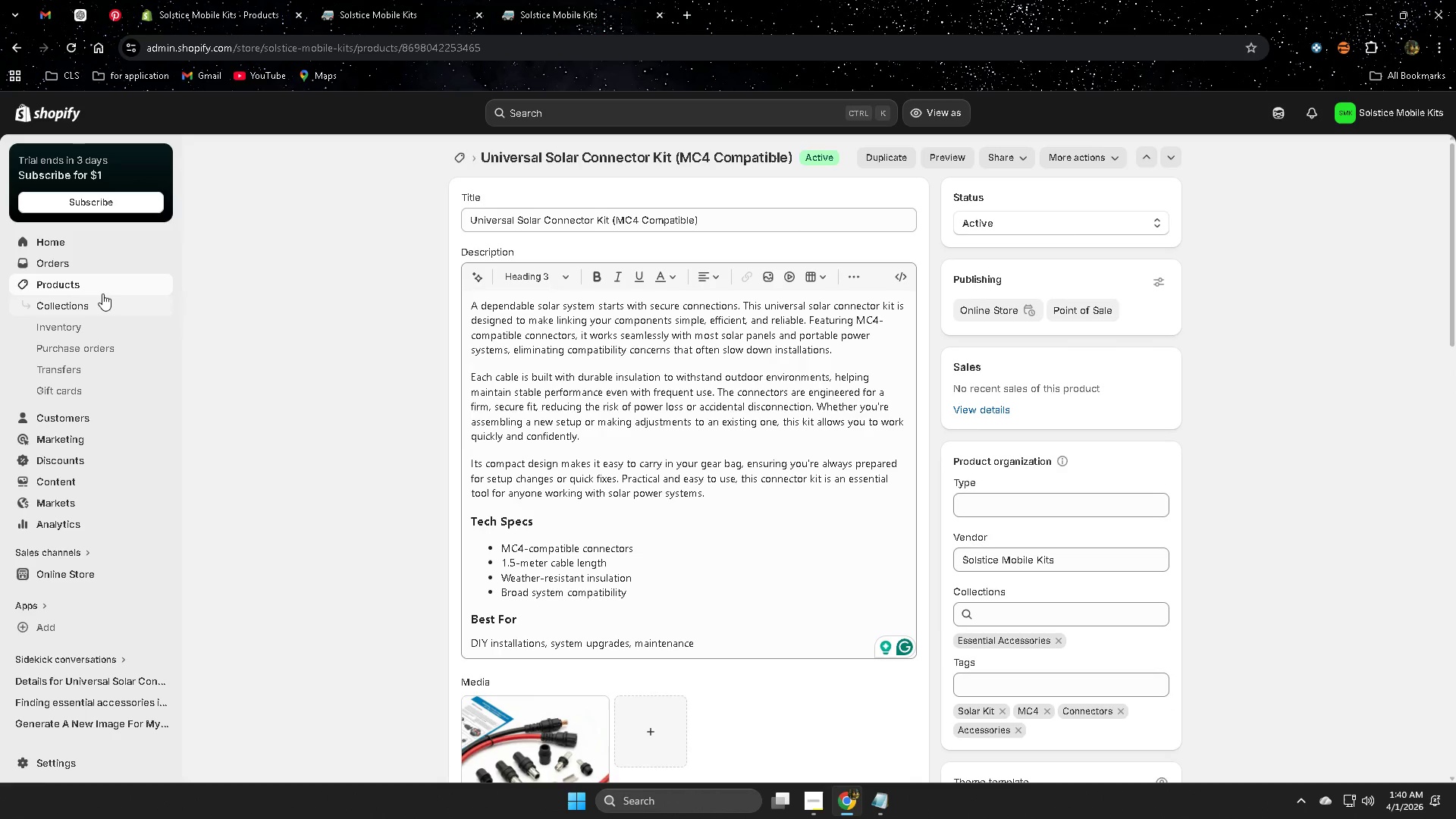 
left_click([348, 261])
 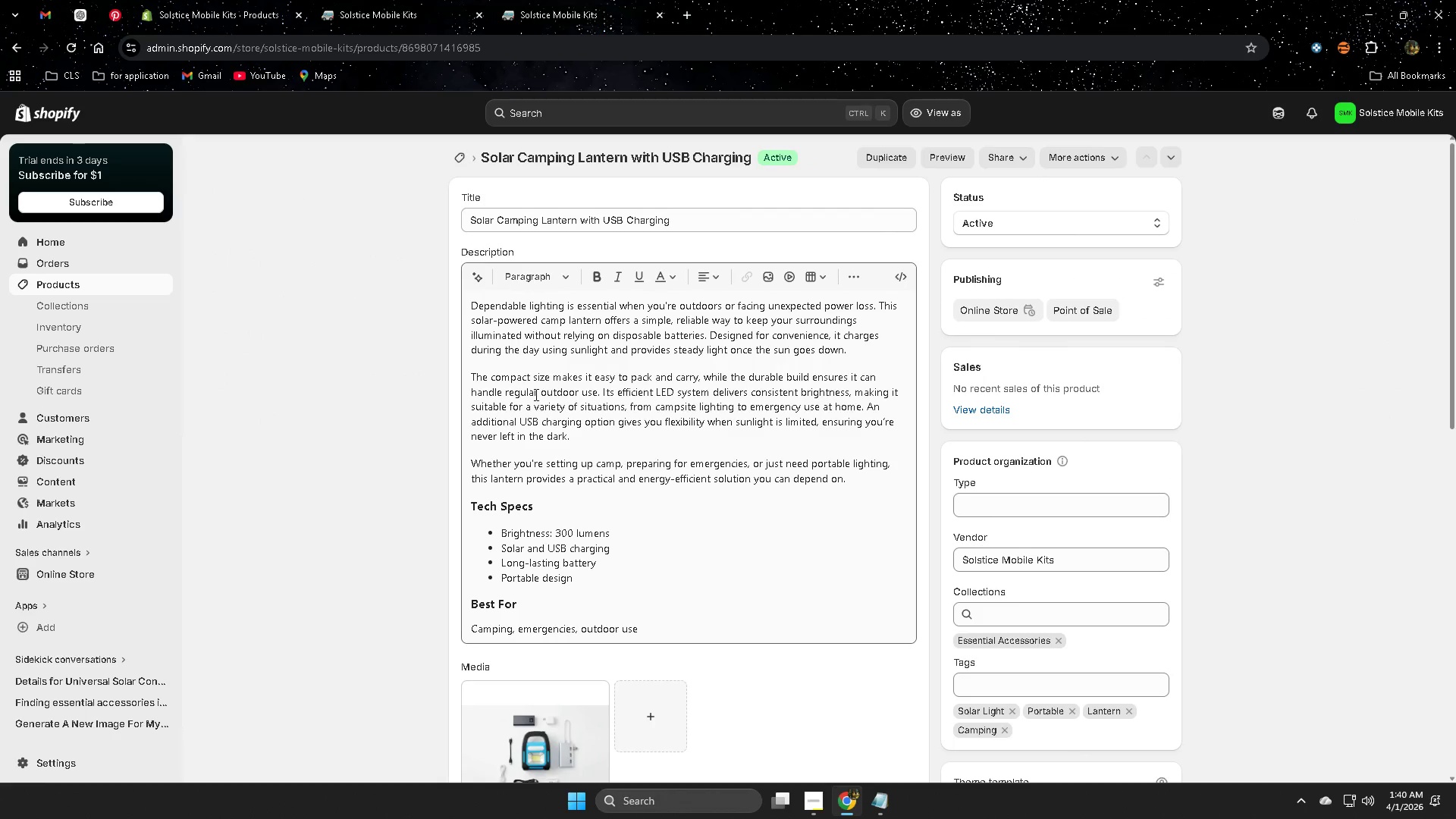 
double_click([516, 346])
 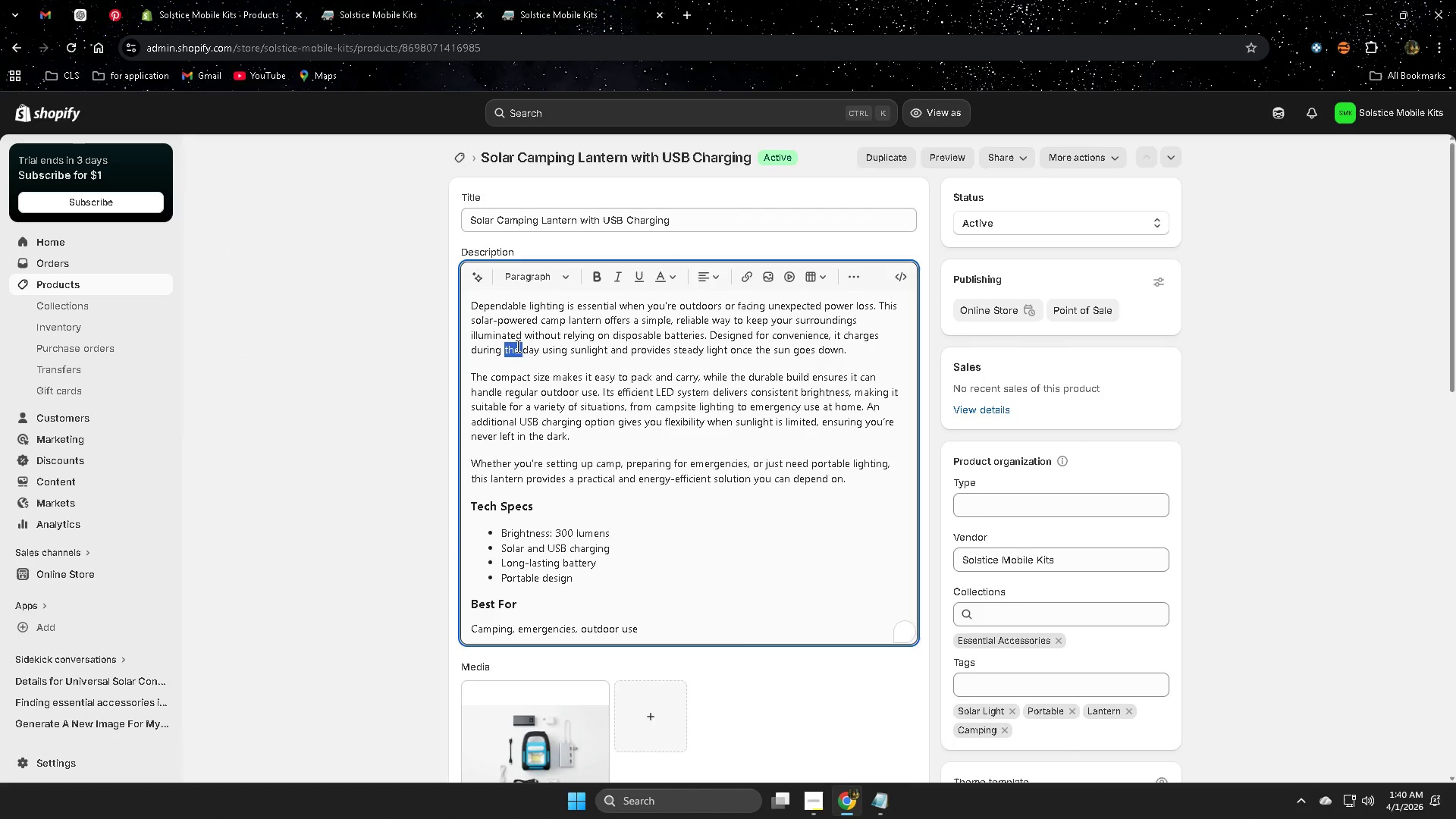 
left_click_drag(start_coordinate=[517, 347], to_coordinate=[527, 348])
 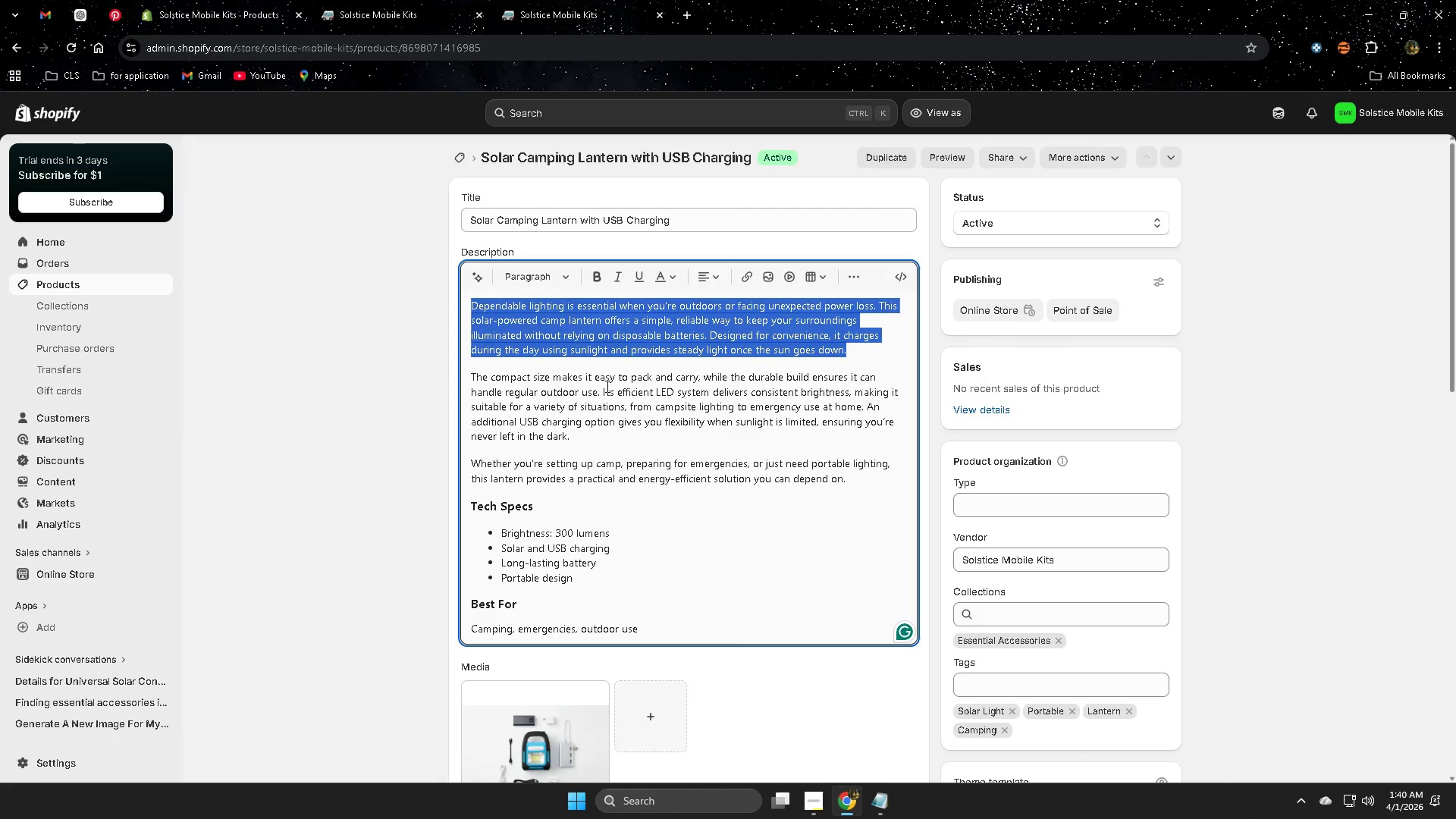 
left_click([612, 391])
 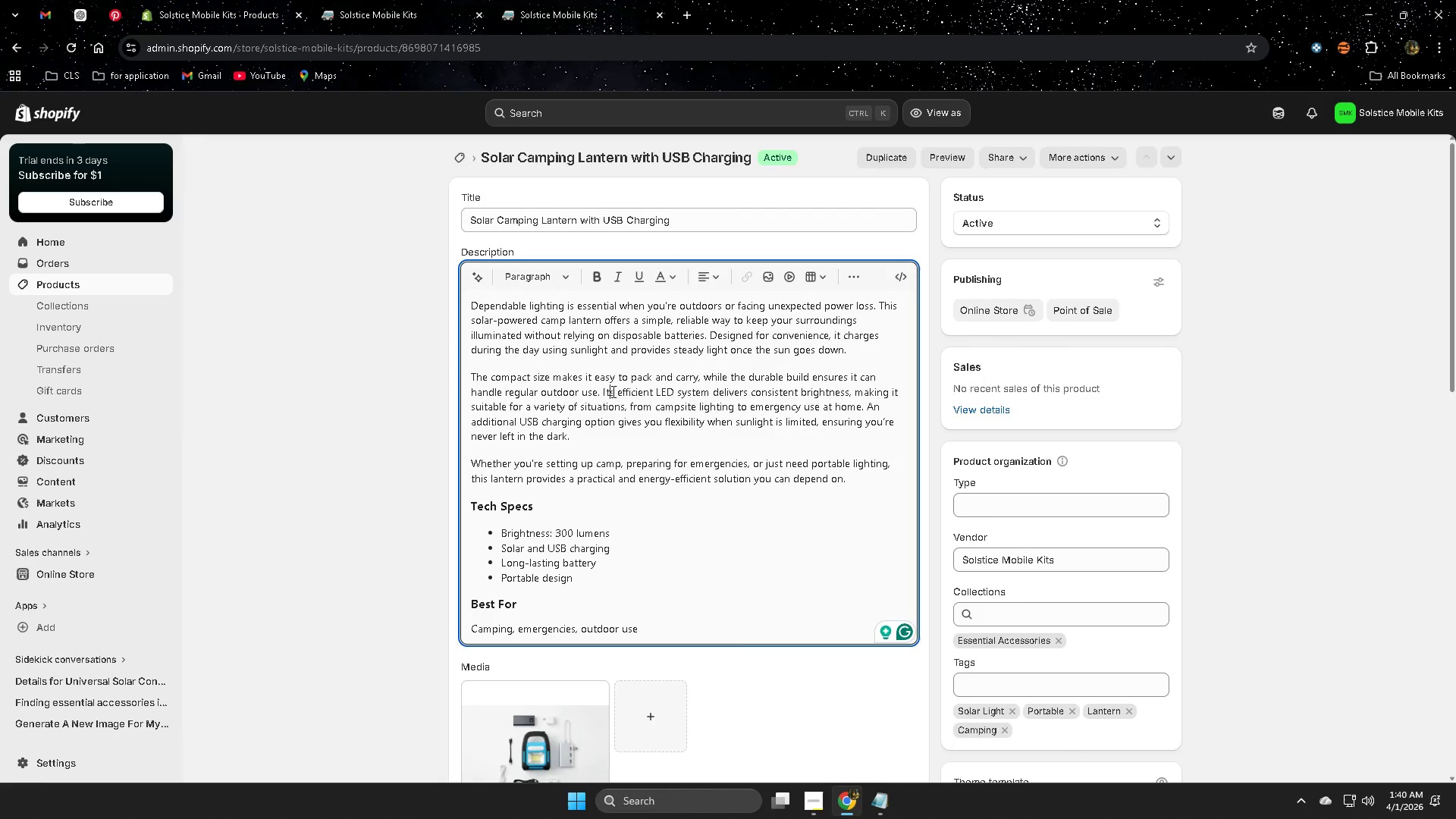 
left_click_drag(start_coordinate=[612, 391], to_coordinate=[726, 463])
 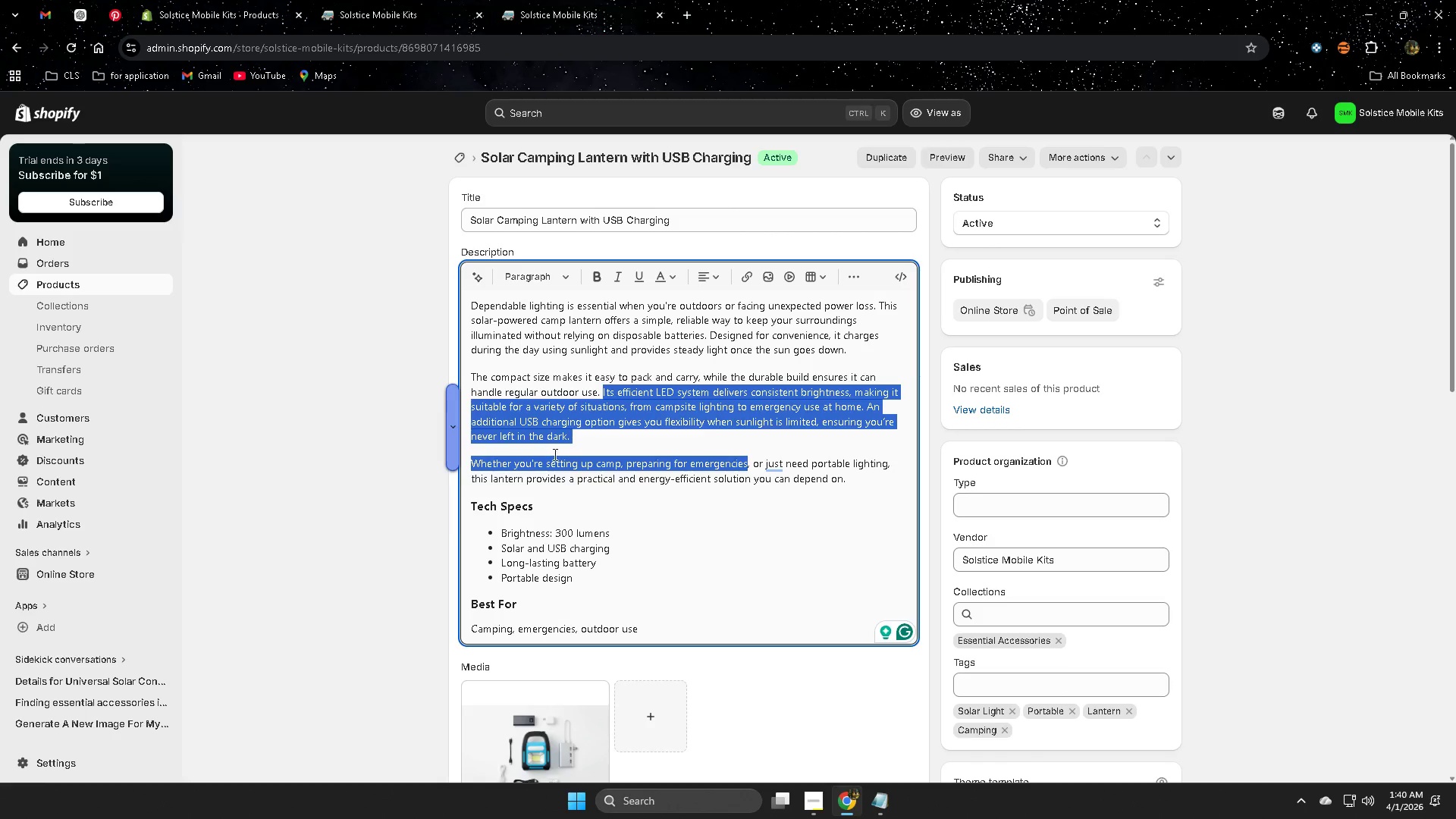 
left_click([817, 513])
 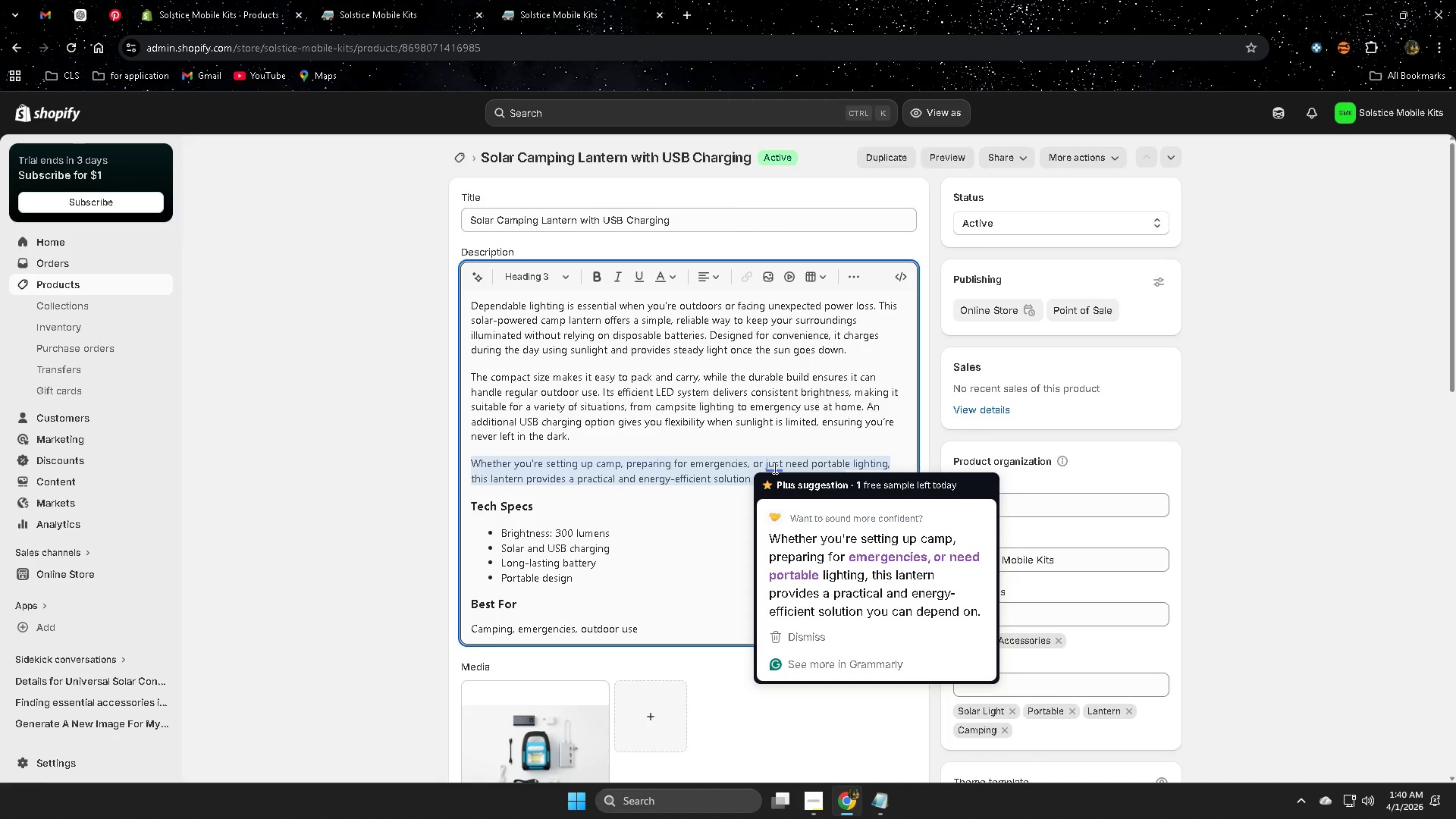 
wait(5.45)
 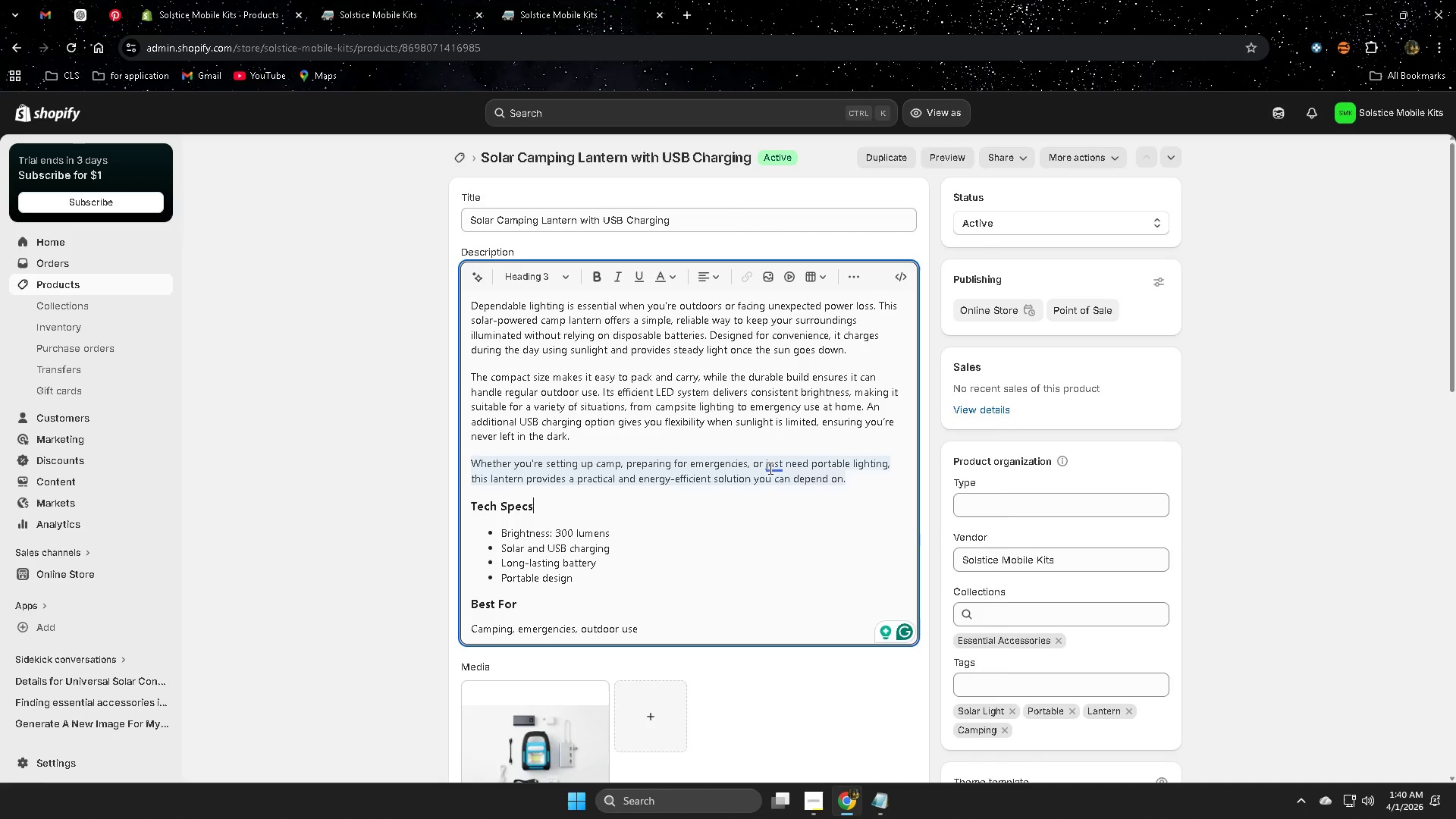 
left_click([700, 426])
 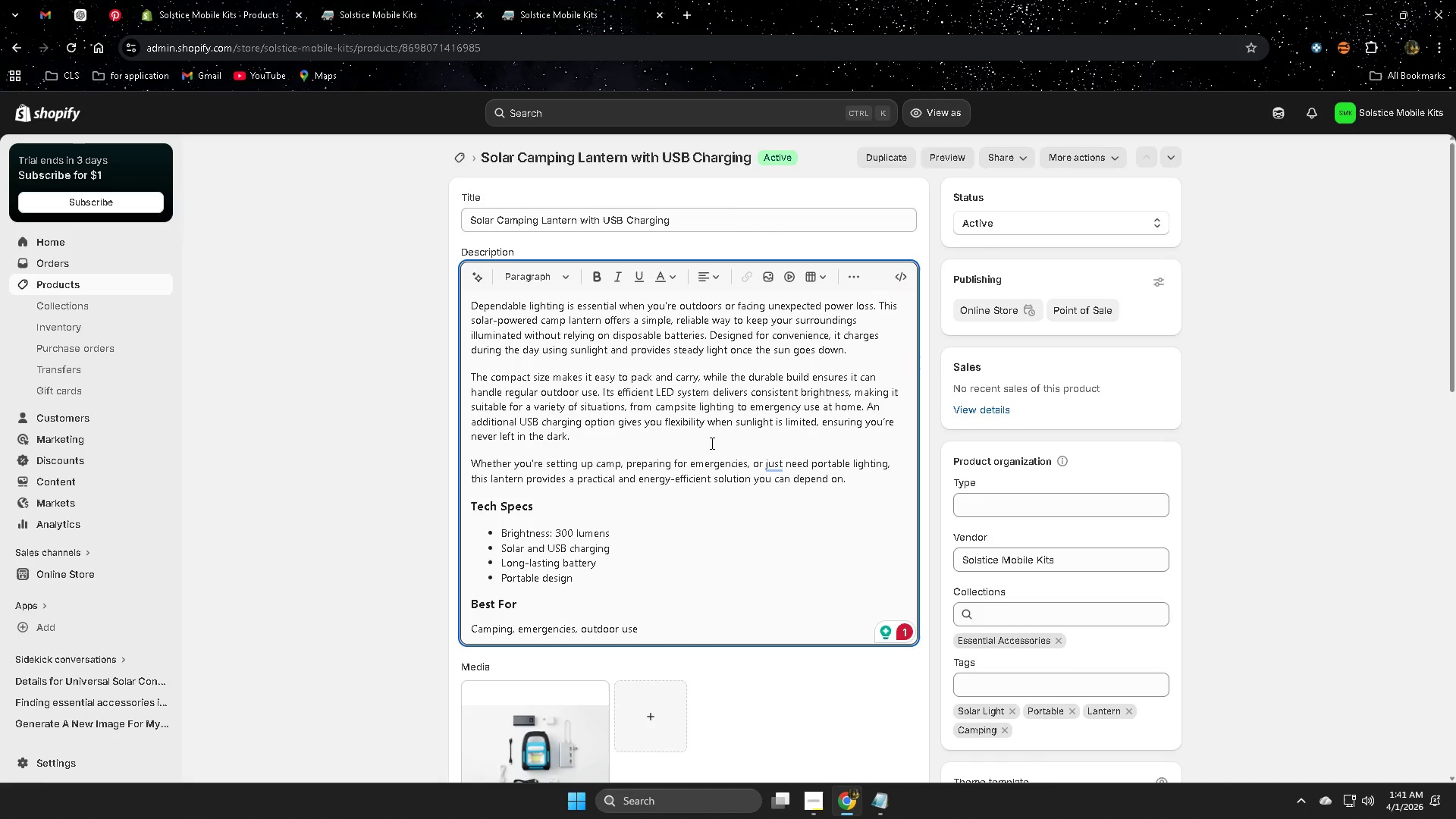 
wait(58.92)
 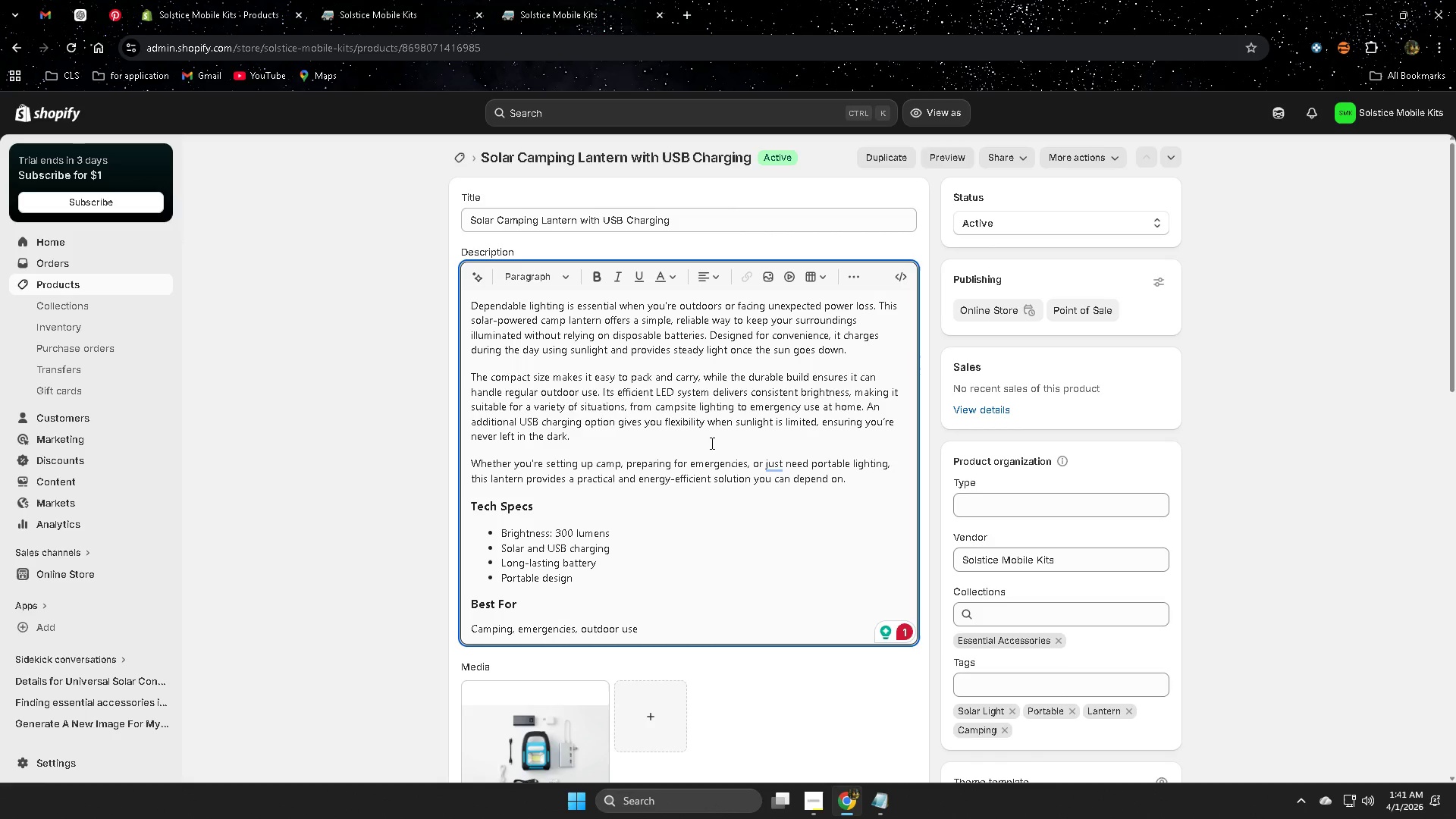 
left_click([338, 394])
 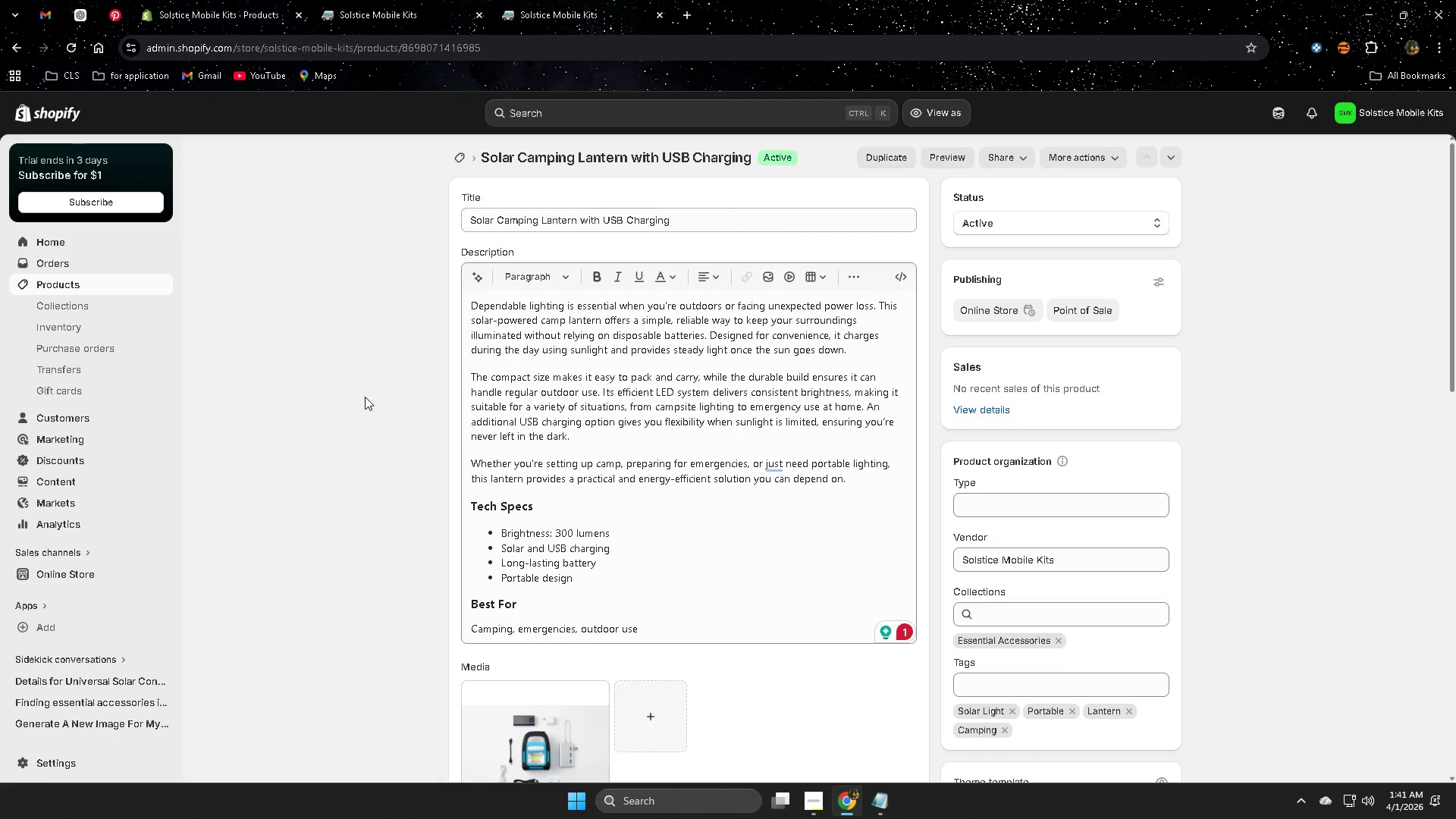 
left_click([521, 372])
 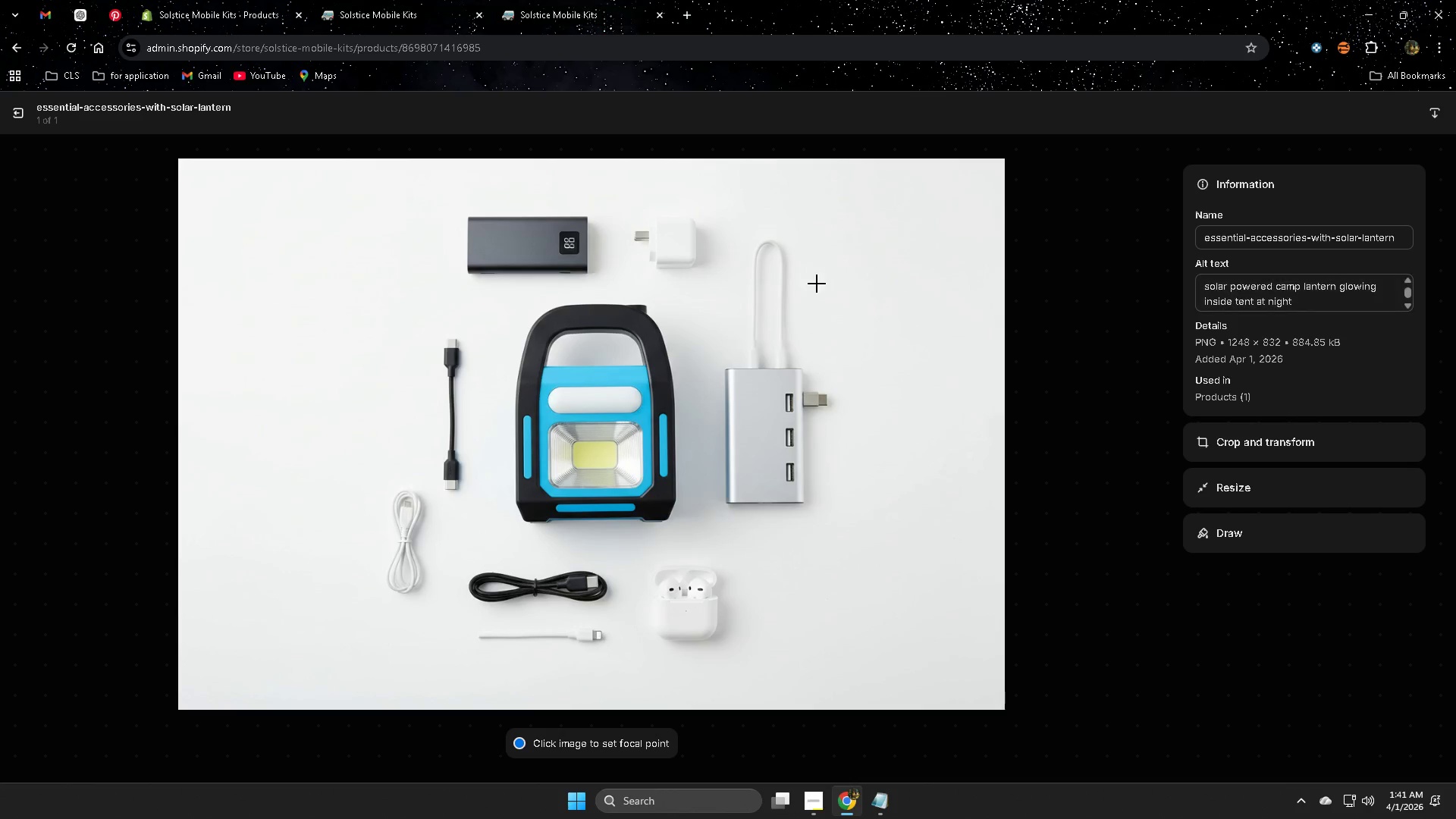 
scroll: coordinate [392, 403], scroll_direction: down, amount: 5.0
 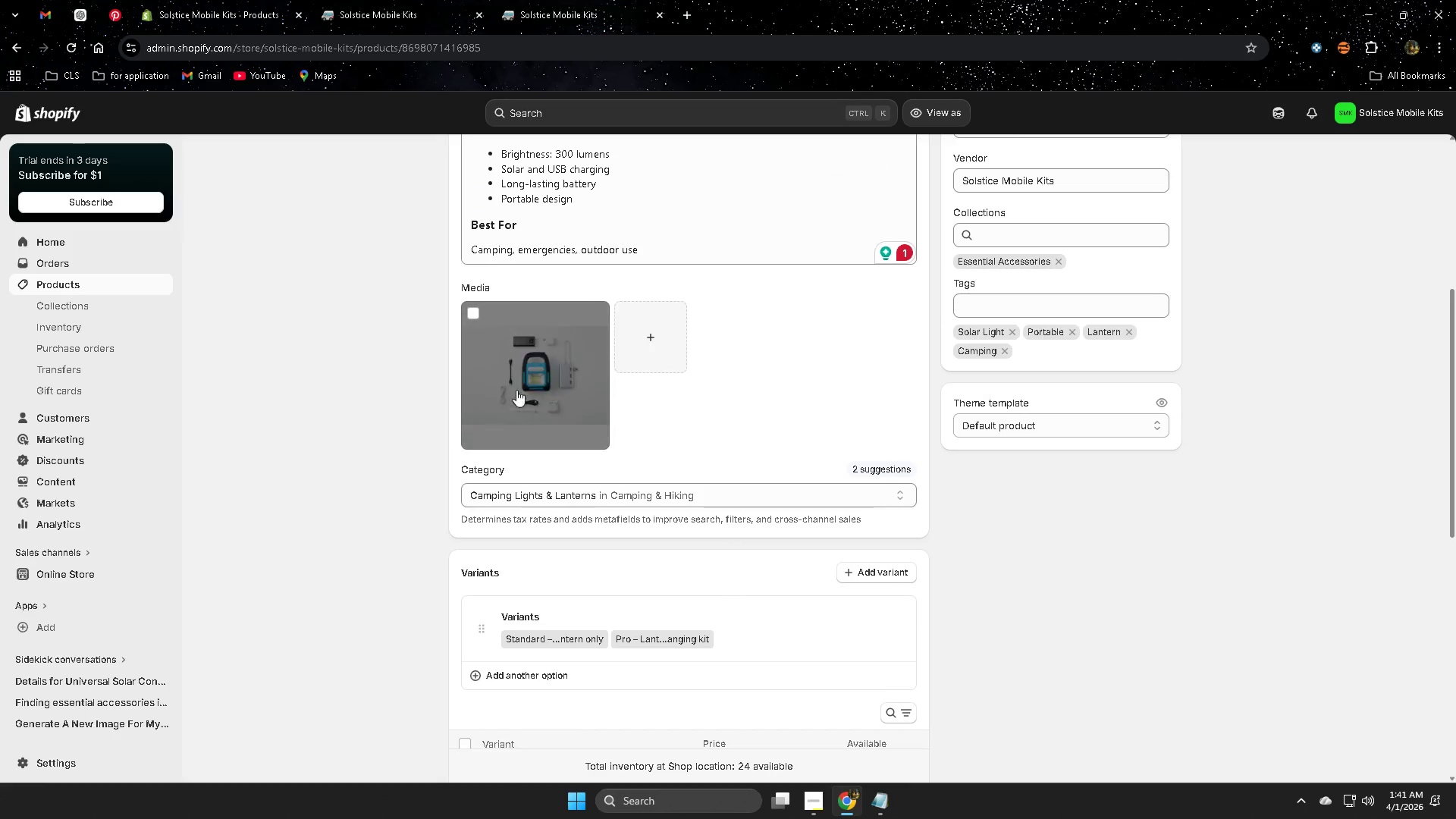 
left_click([13, 115])
 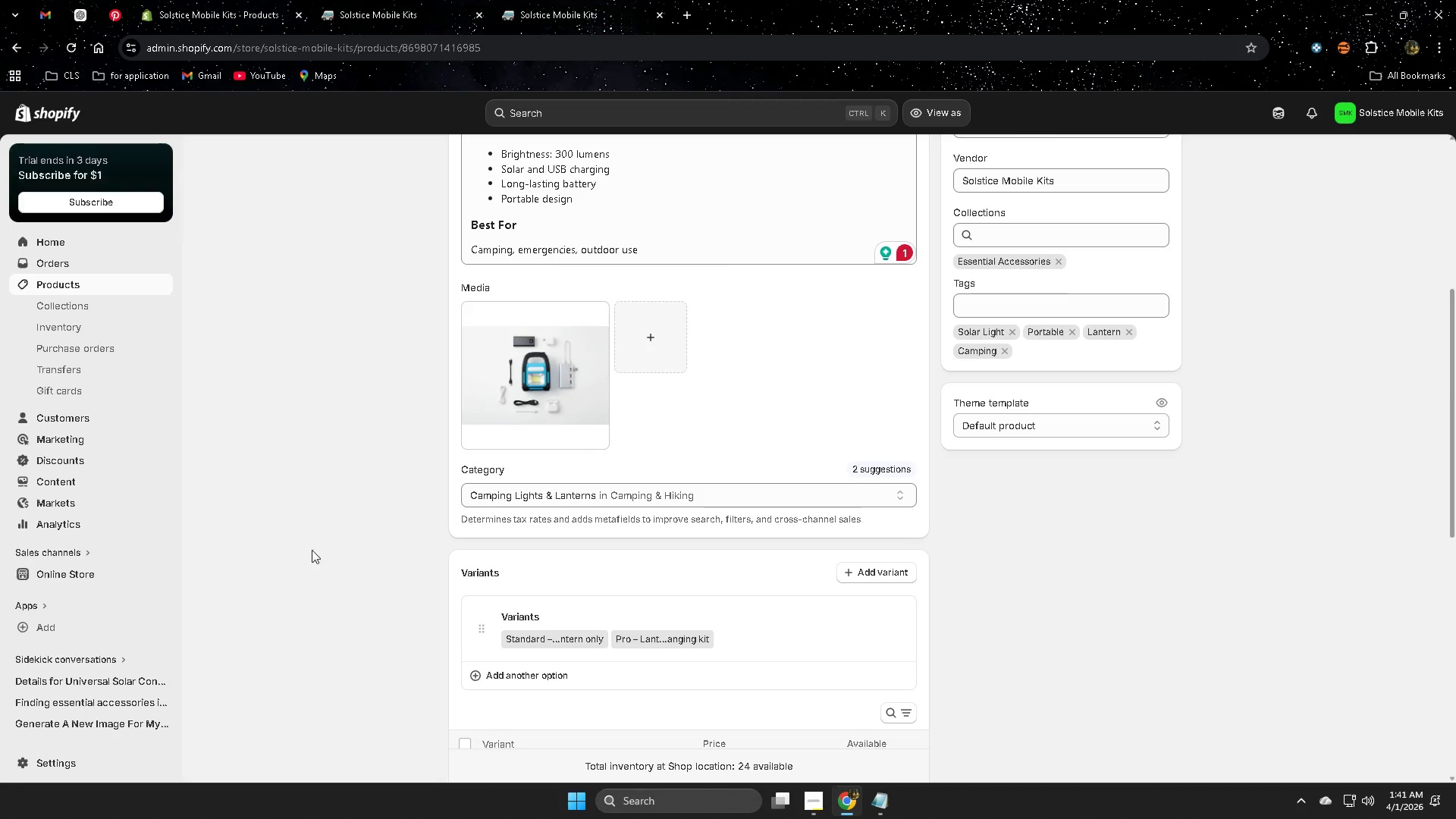 
scroll: coordinate [1209, 513], scroll_direction: down, amount: 5.0
 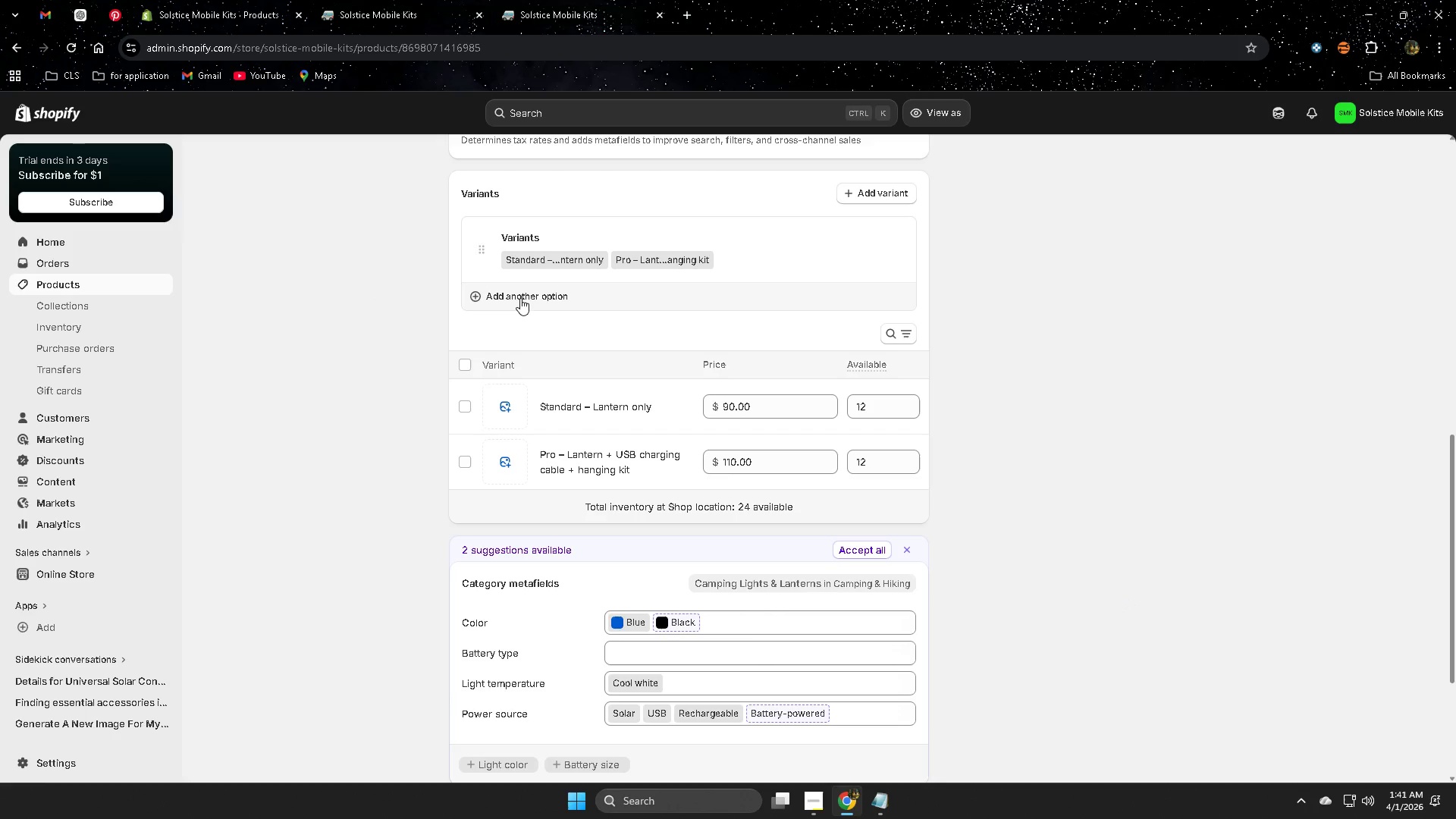 
left_click([812, 804])
 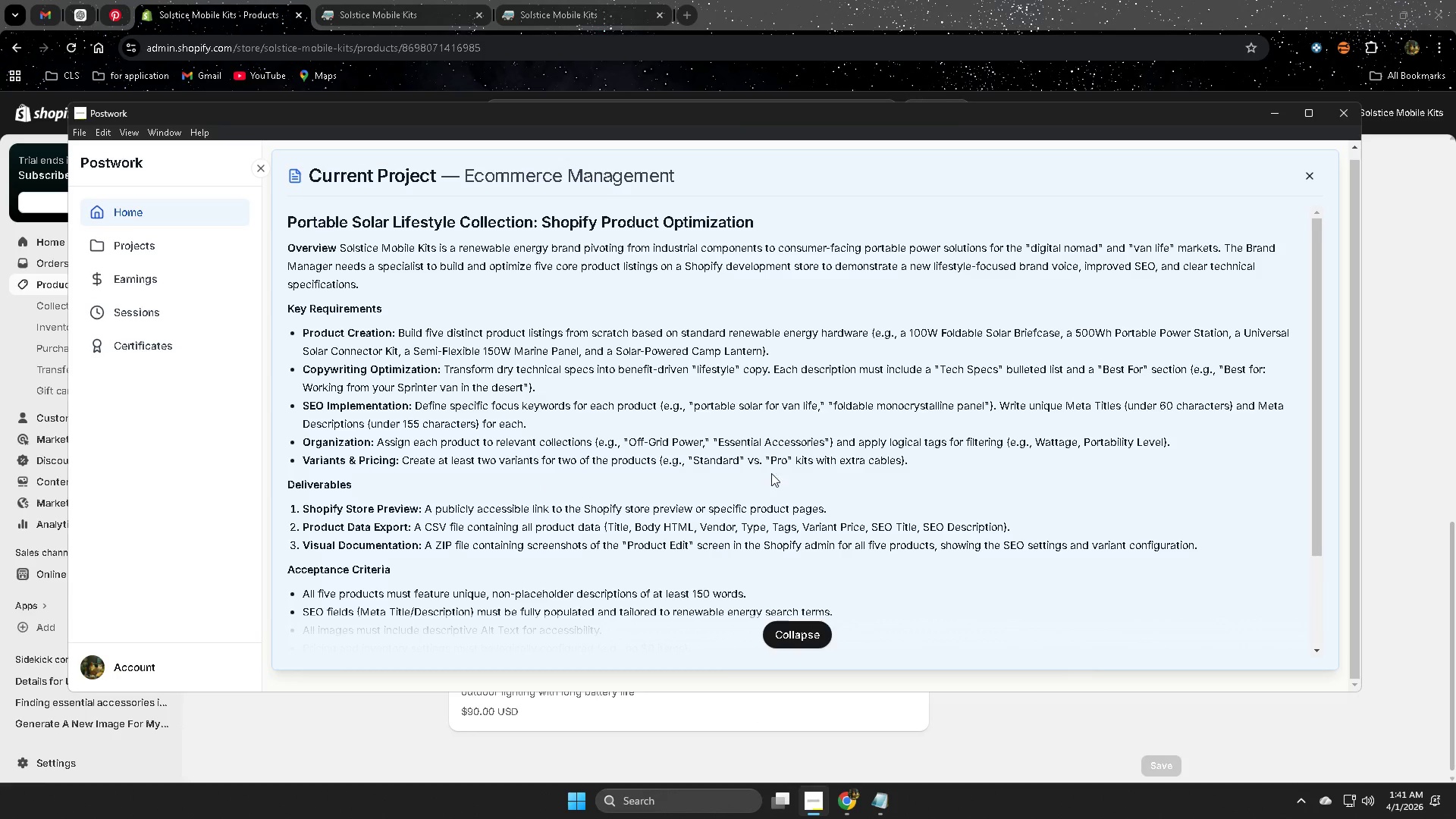 
scroll: coordinate [1075, 581], scroll_direction: down, amount: 3.0